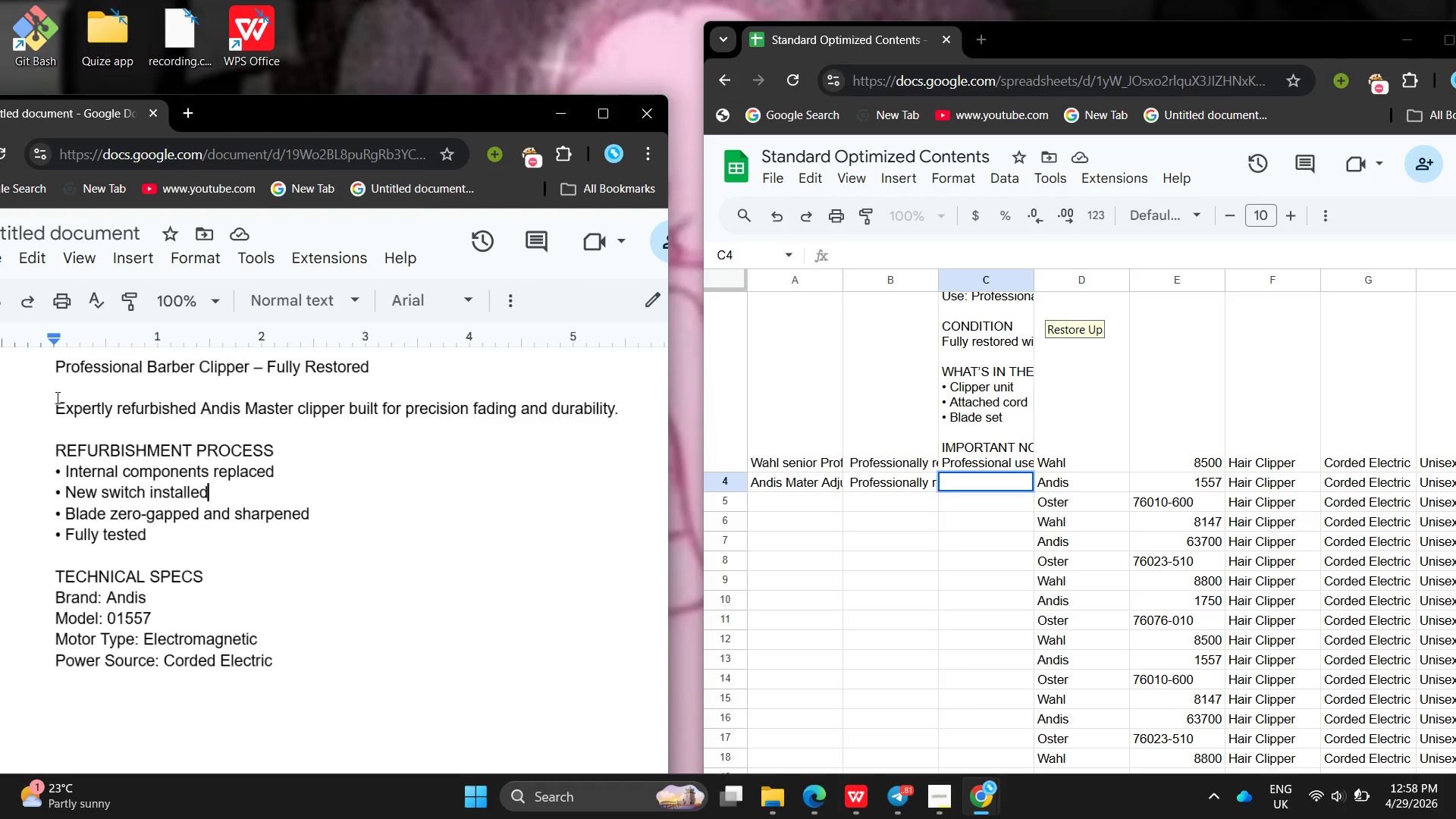 
left_click_drag(start_coordinate=[47, 410], to_coordinate=[213, 733])
 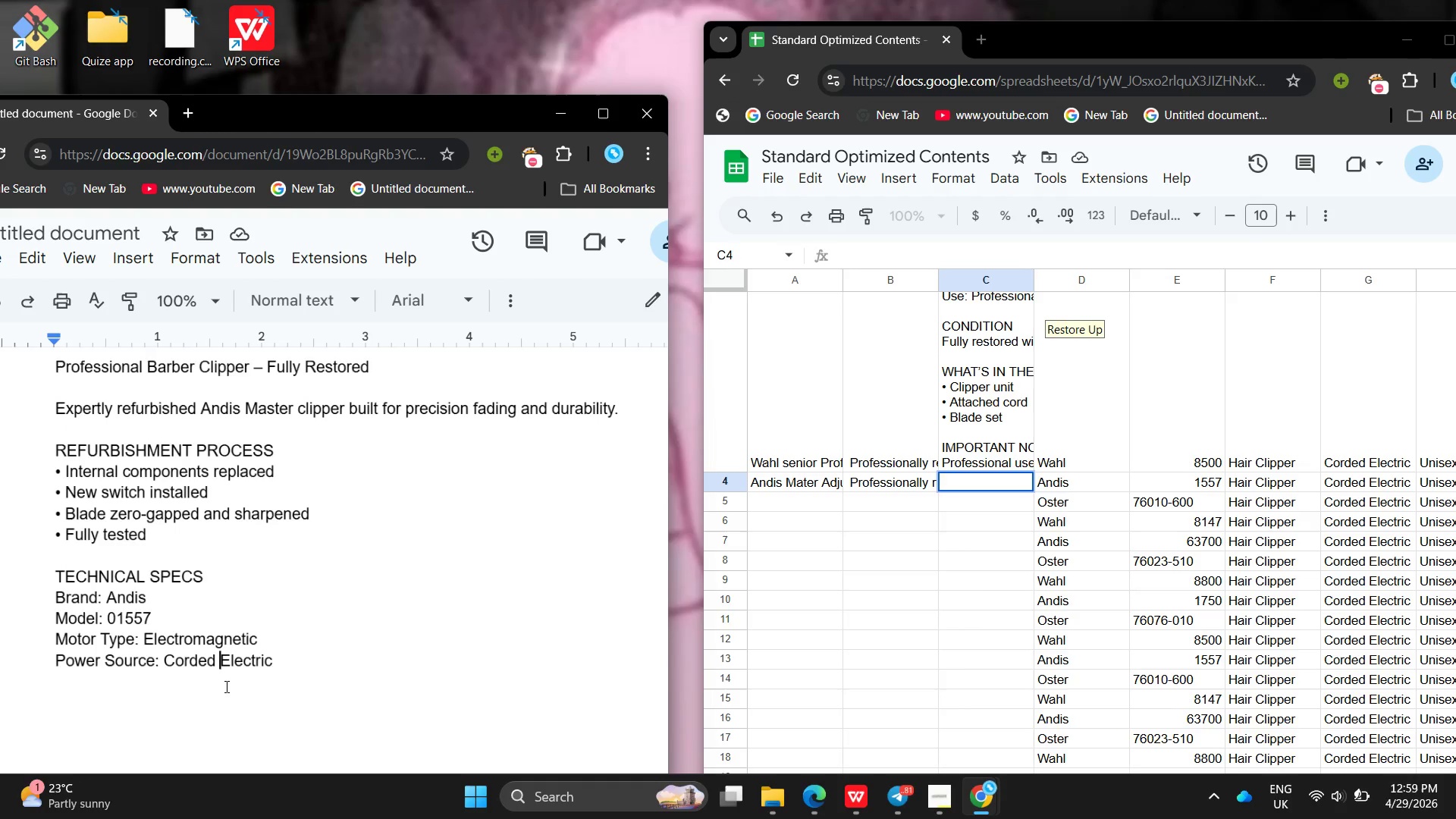 
left_click([225, 686])
 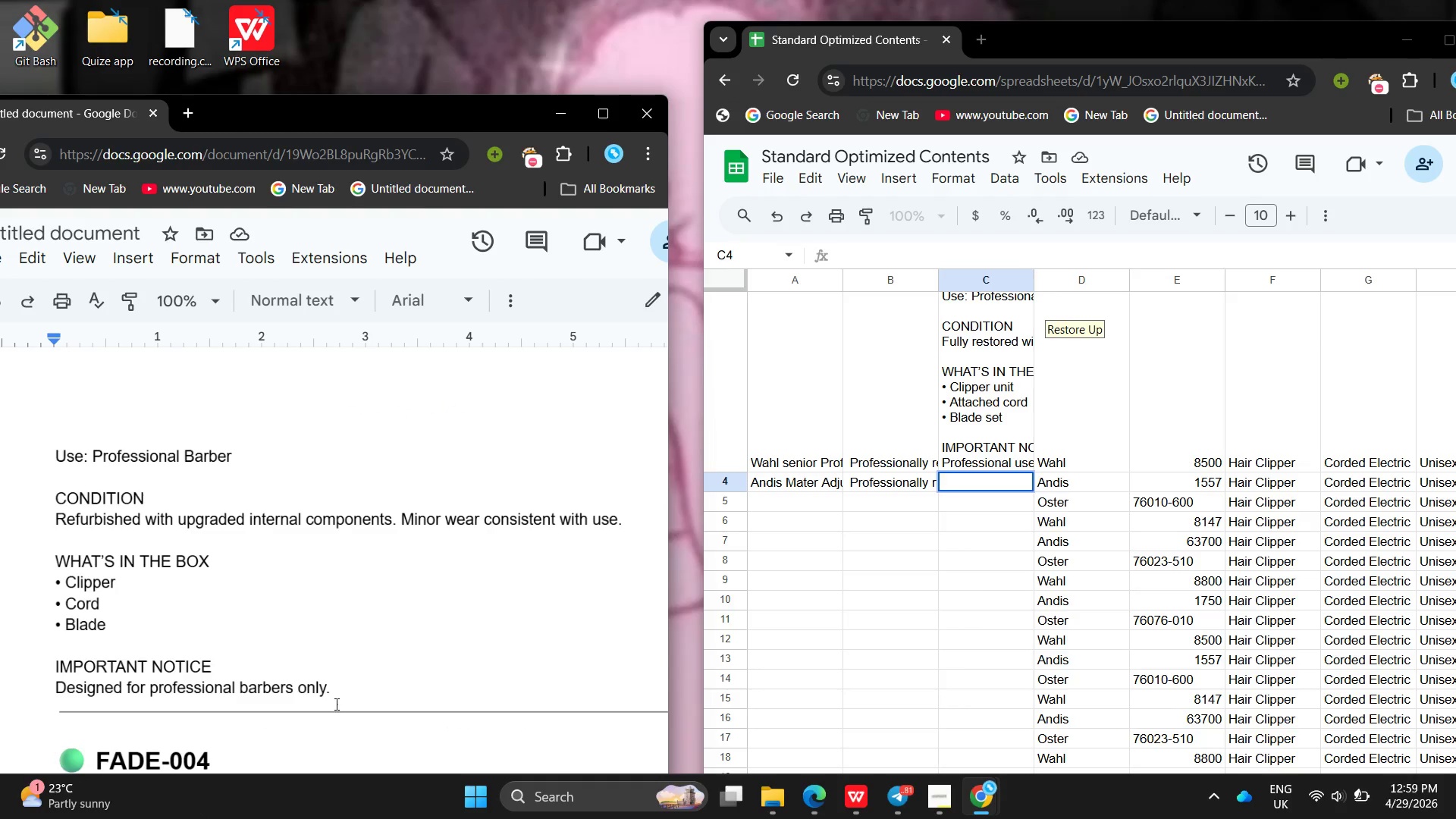 
left_click_drag(start_coordinate=[350, 695], to_coordinate=[45, 482])
 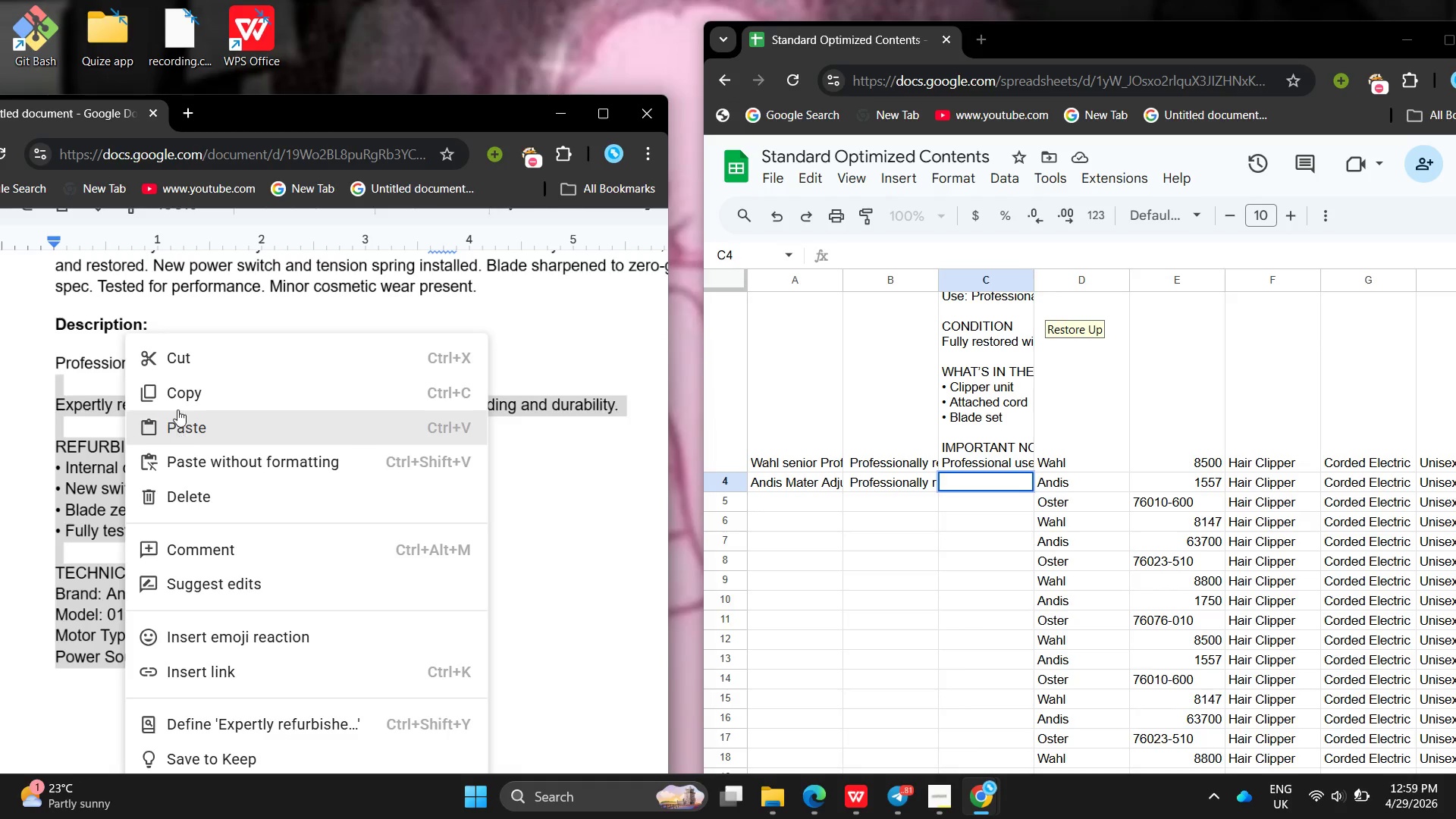 
left_click([177, 404])
 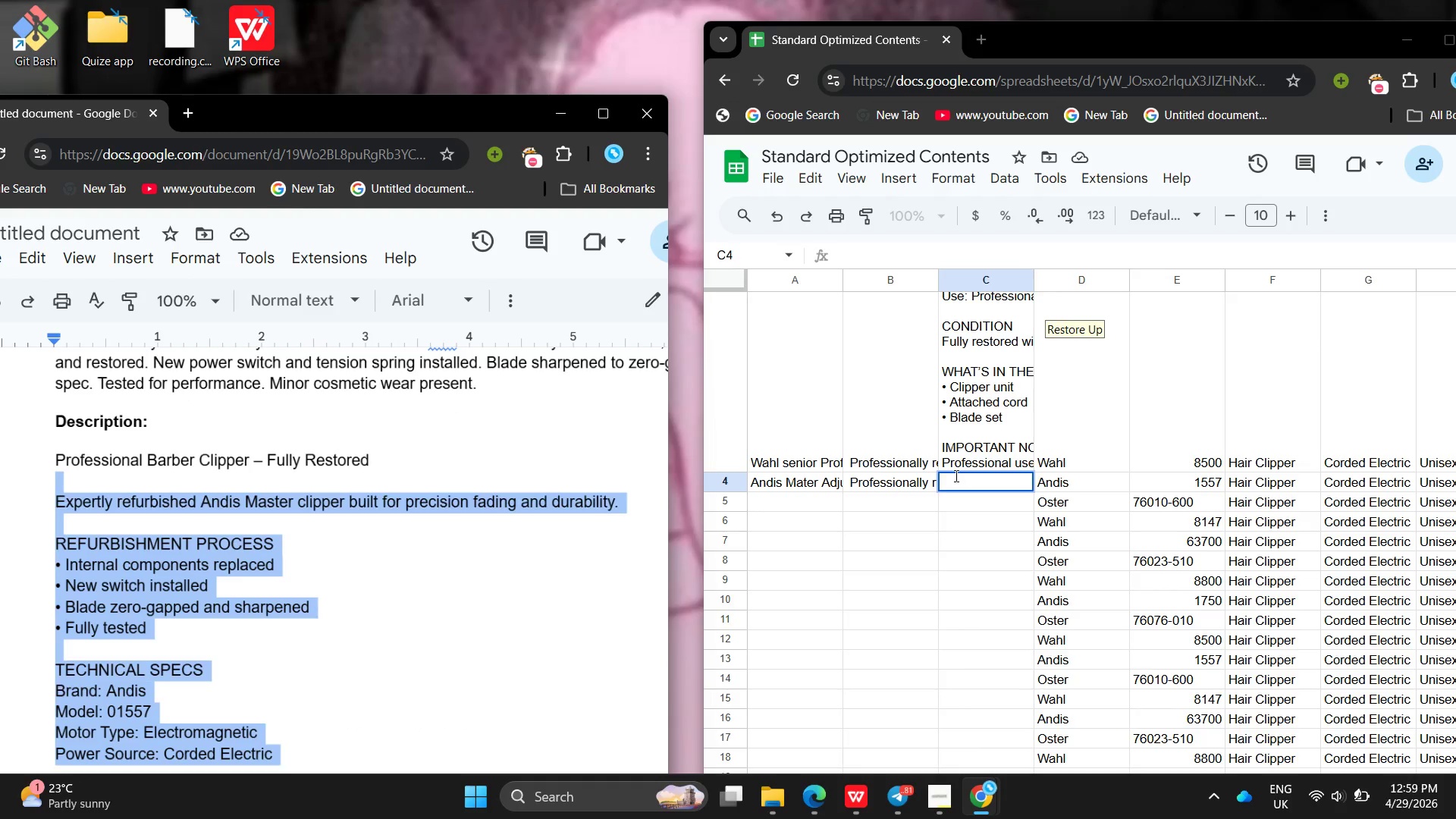 
double_click([955, 475])
 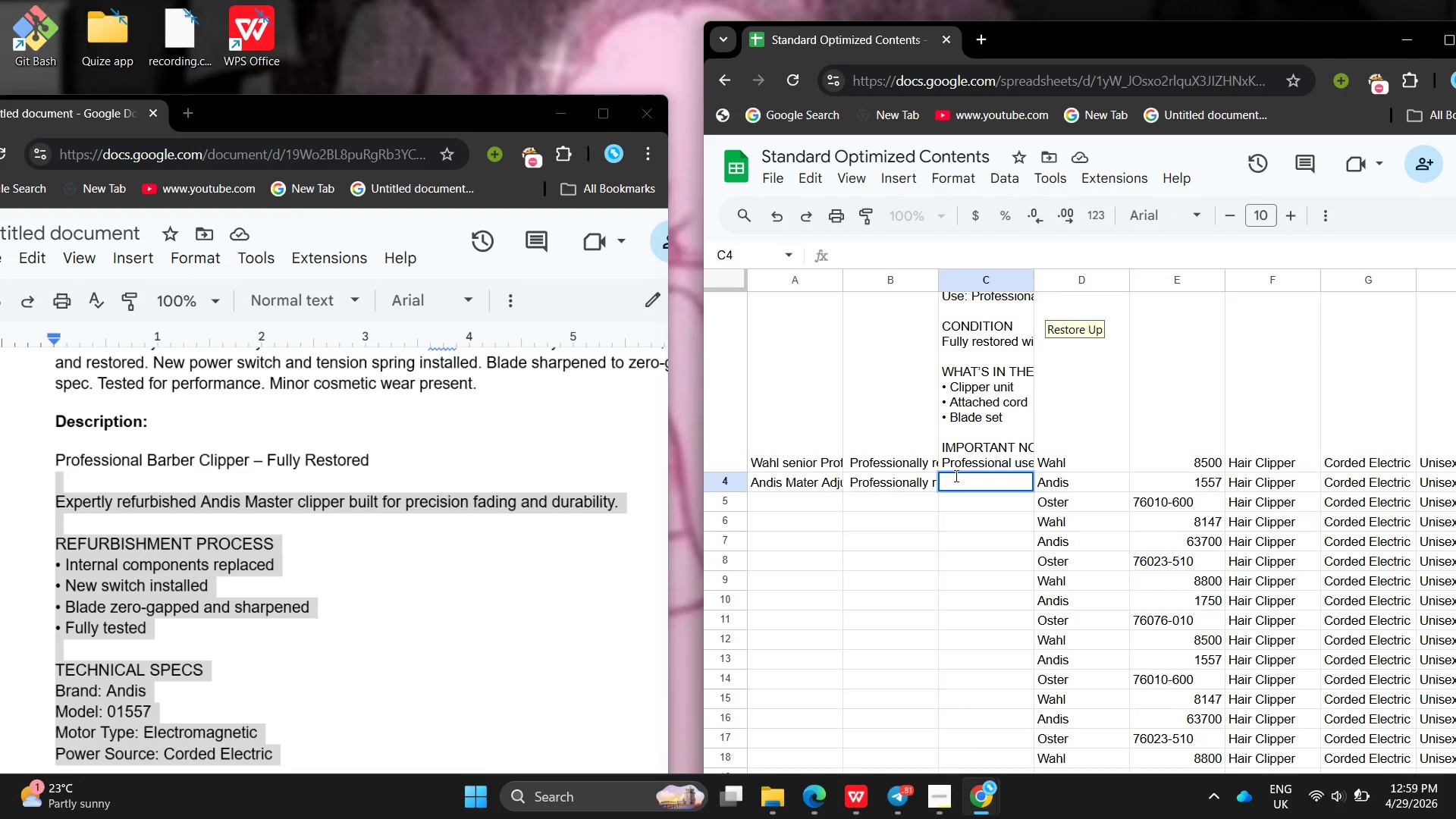 
key(Control+ControlLeft)
 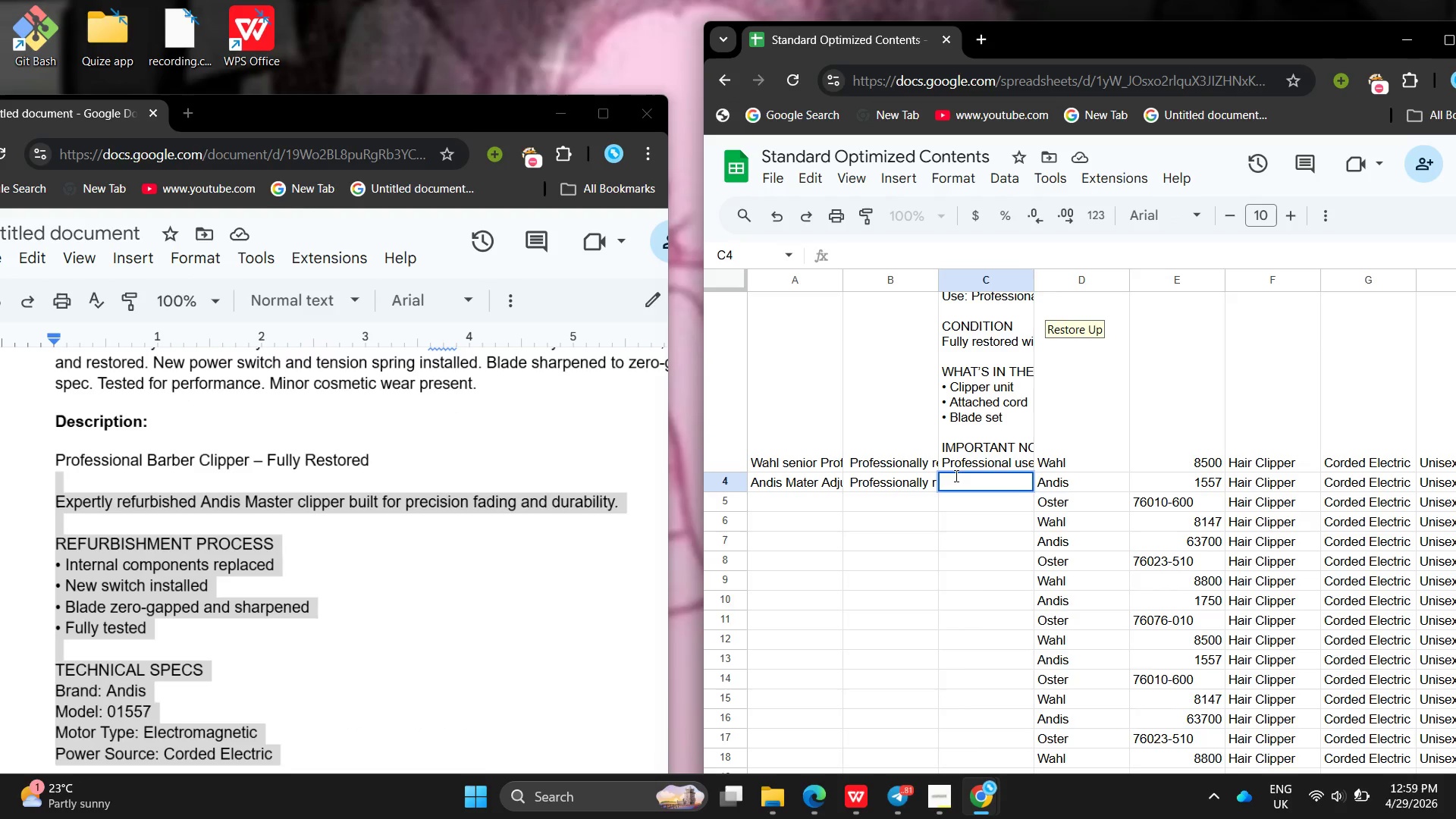 
key(Control+V)
 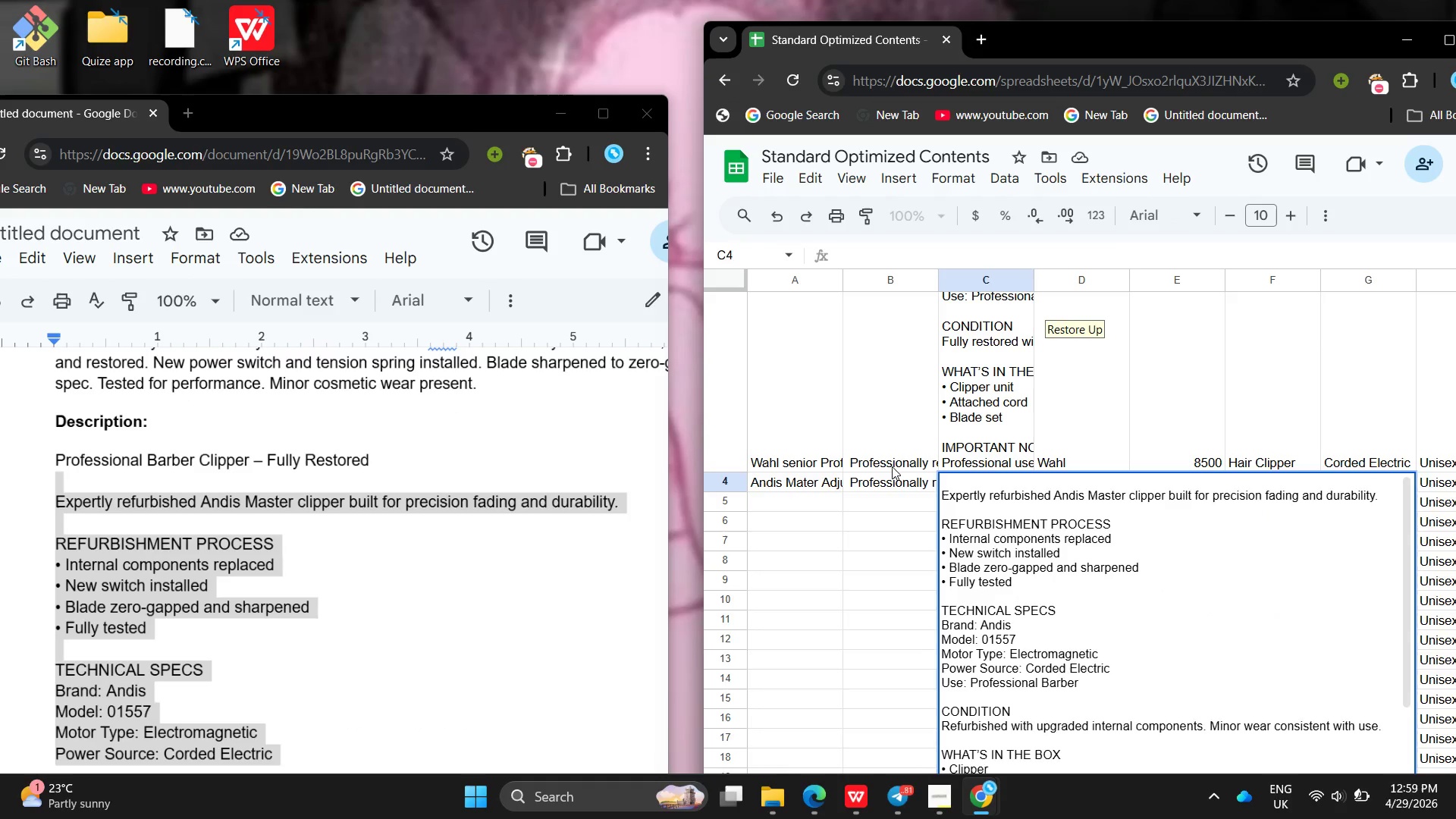 
left_click([892, 466])
 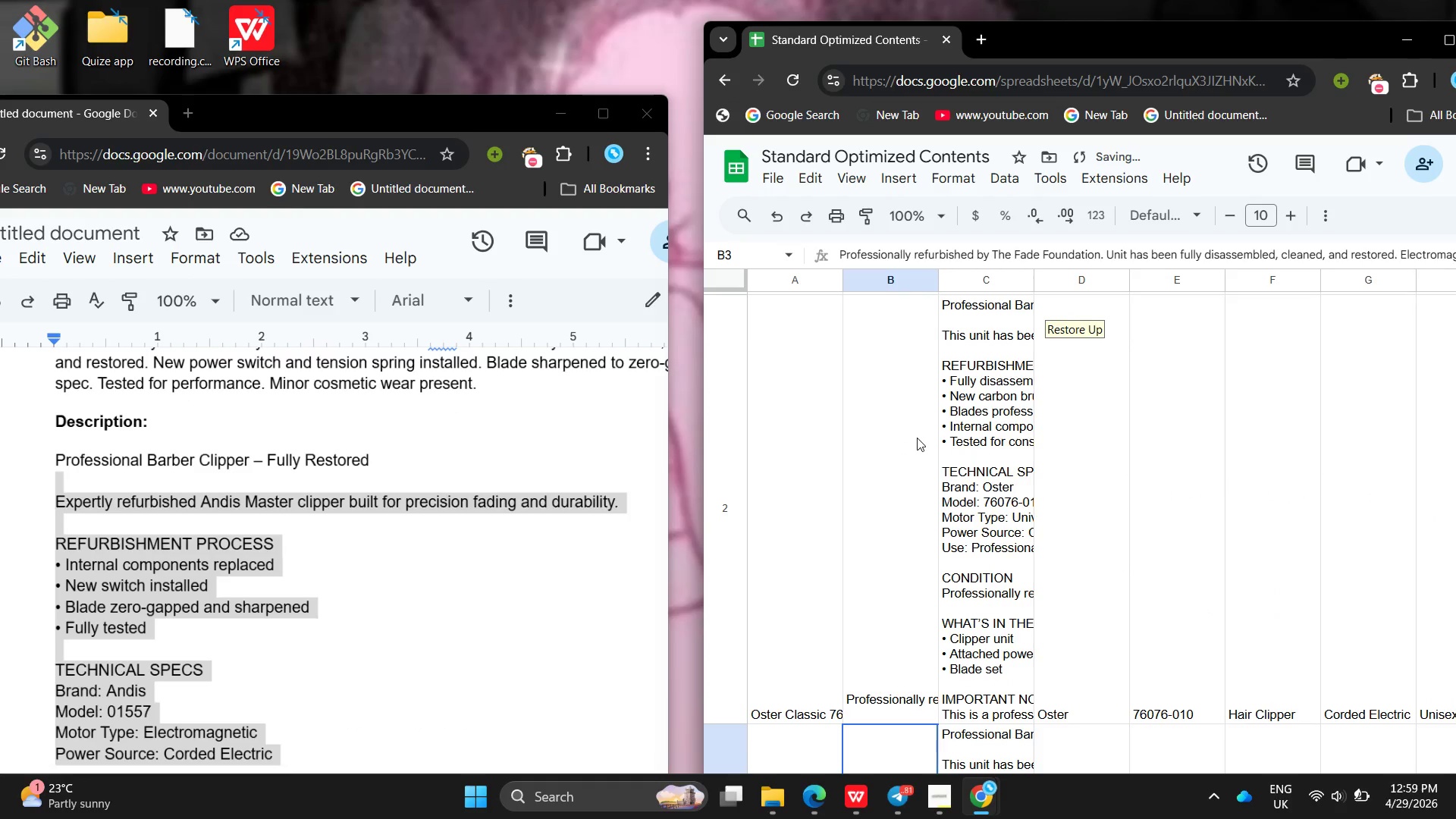 
left_click([977, 489])
 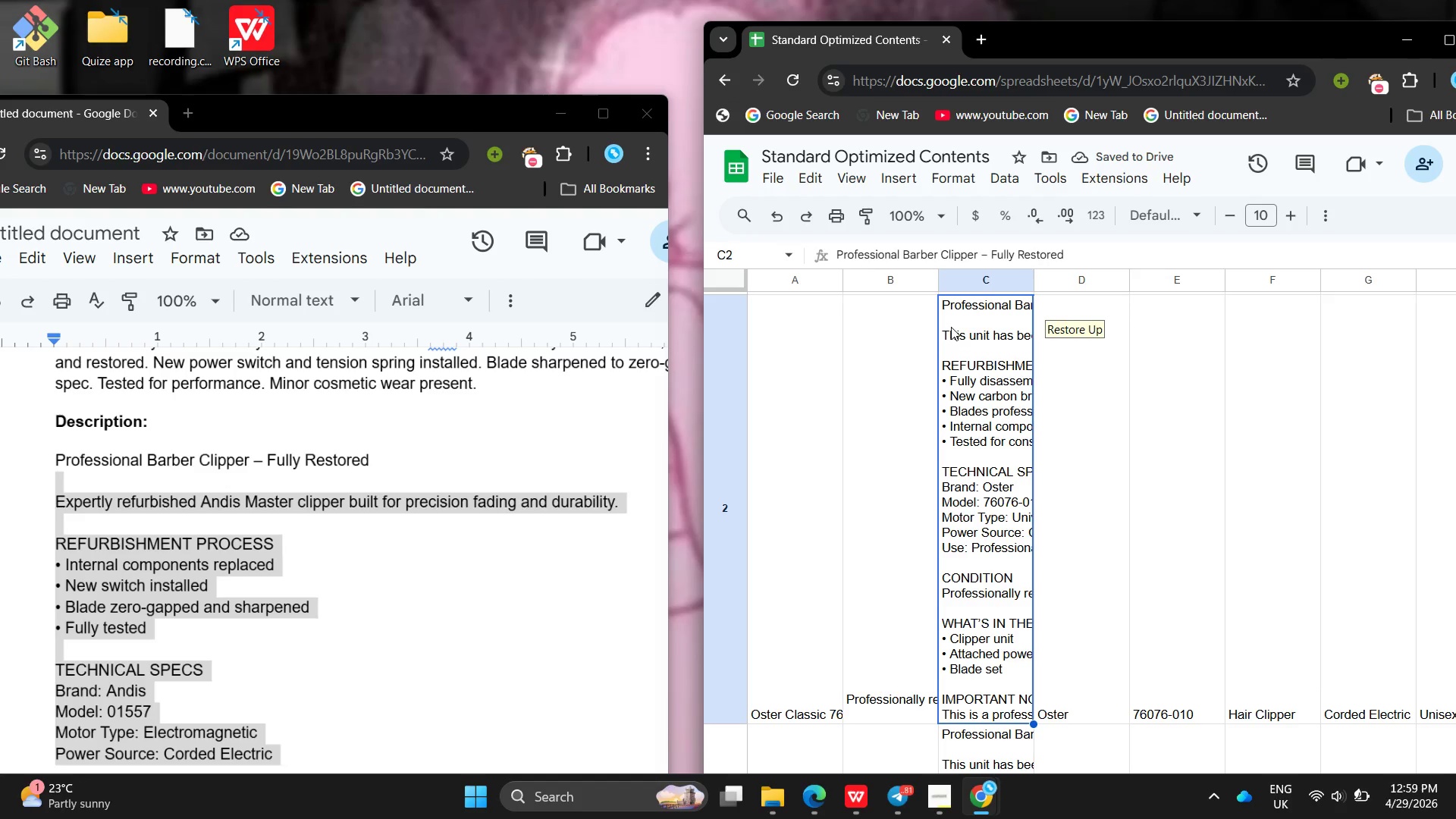 
double_click([949, 322])
 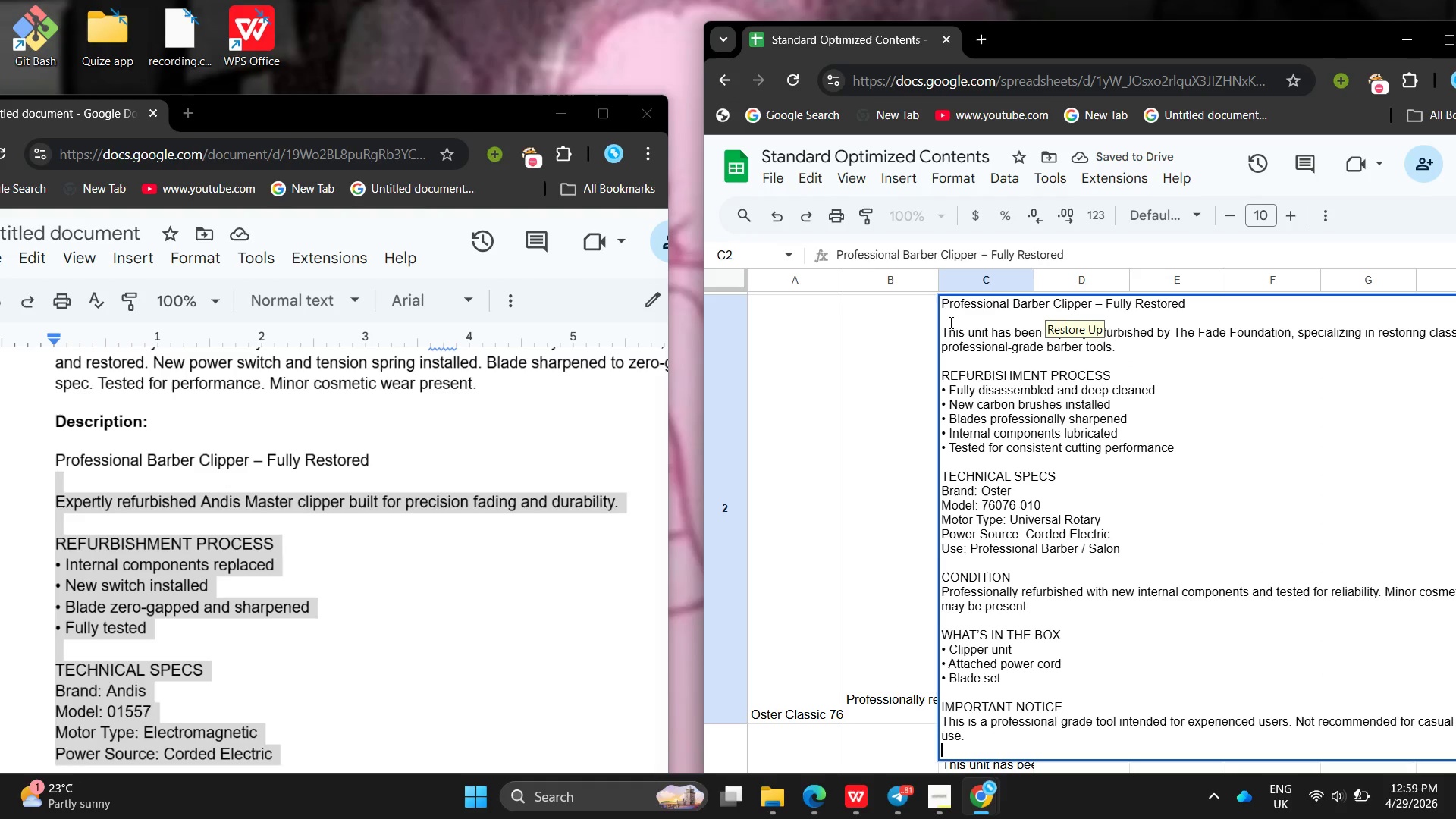 
triple_click([949, 322])
 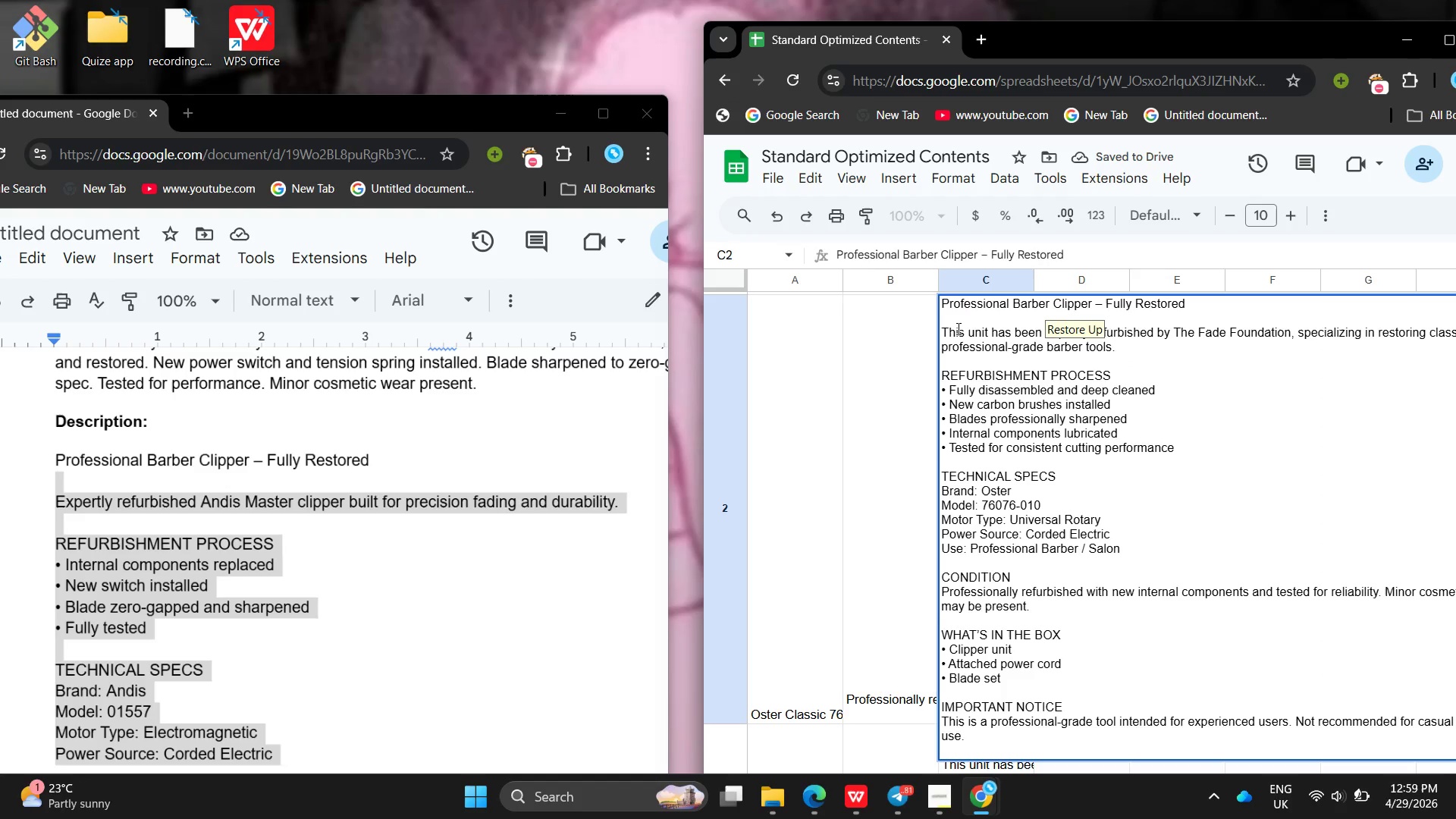 
left_click([957, 328])
 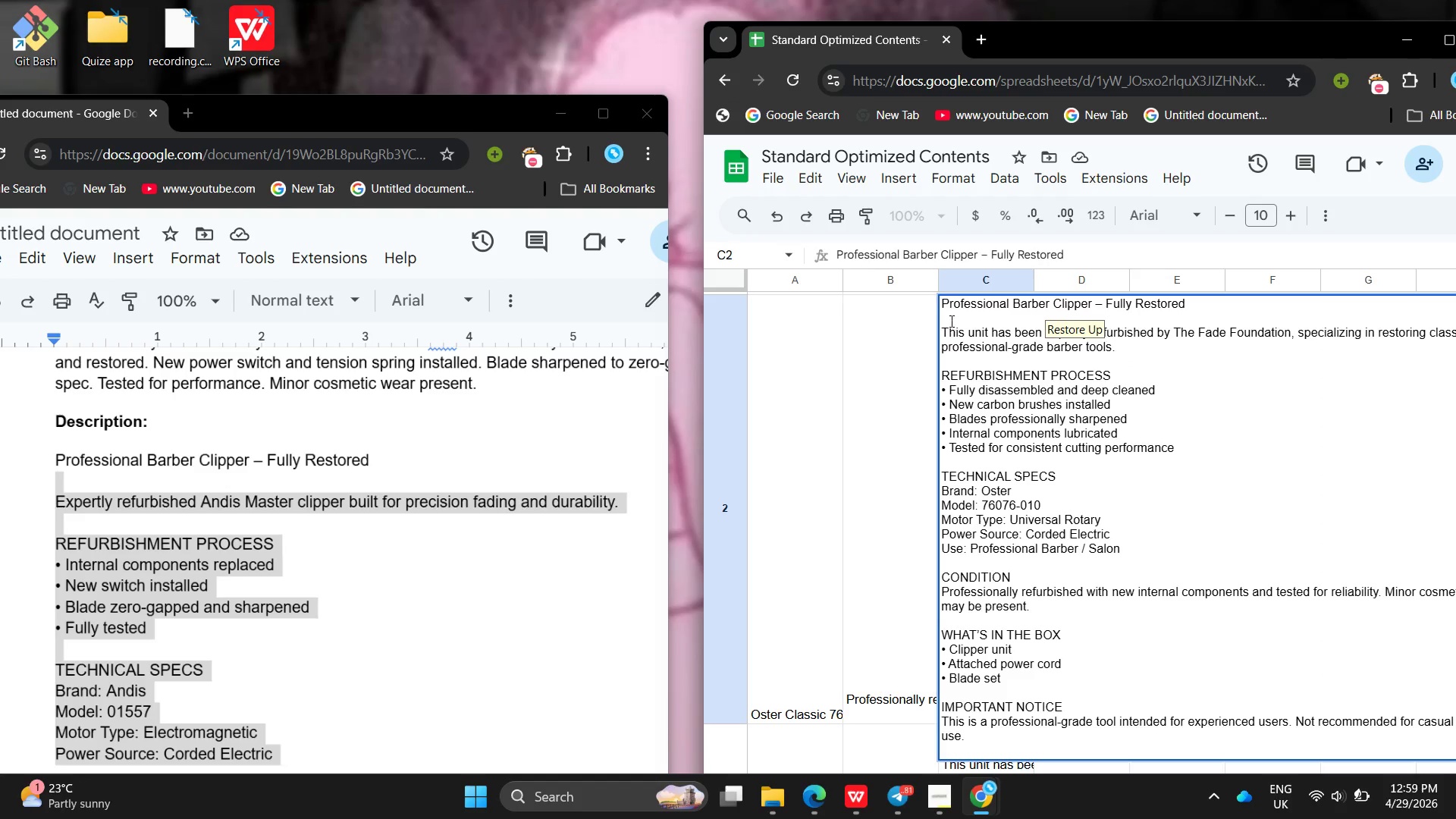 
left_click([950, 321])
 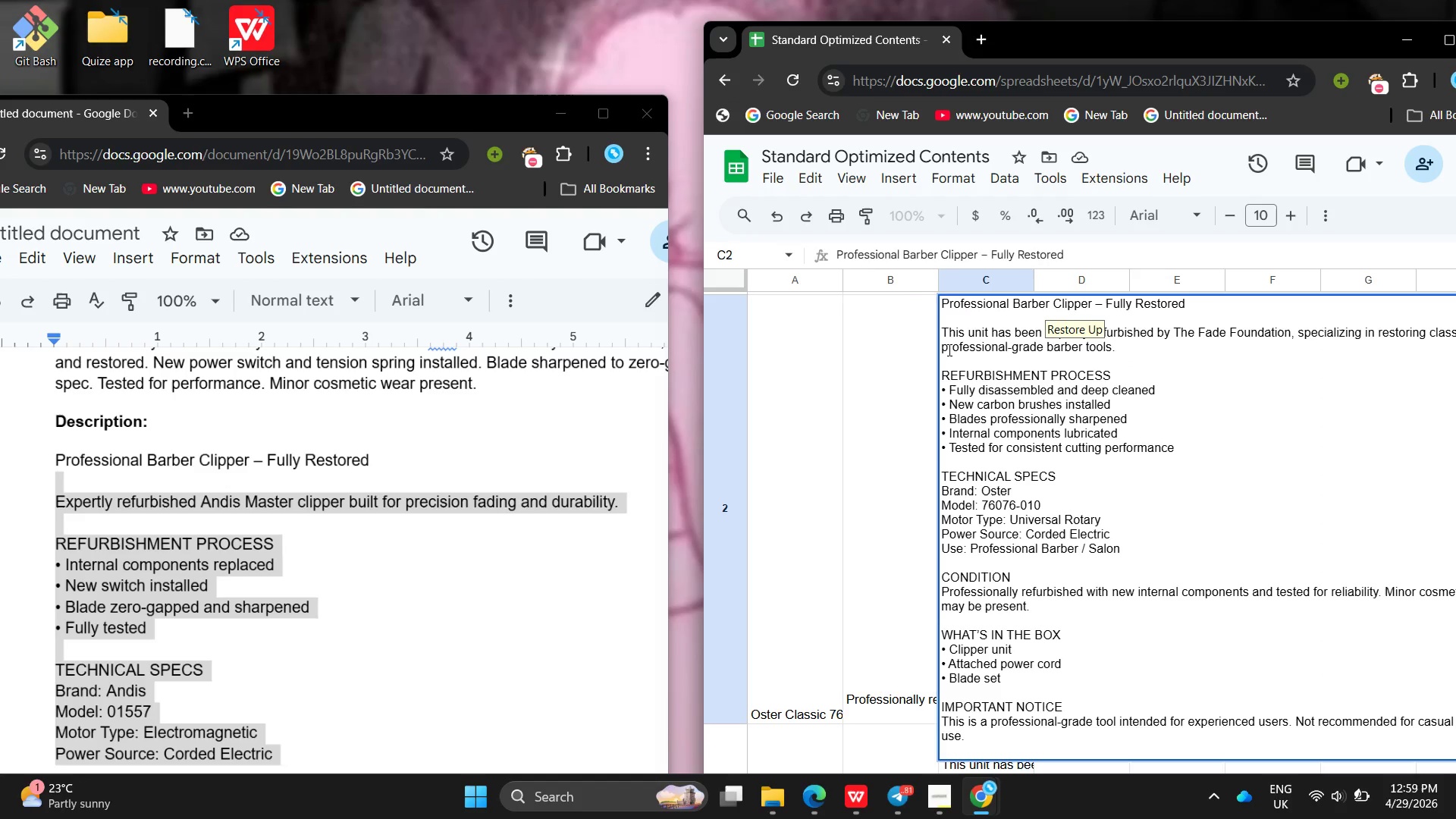 
scroll: coordinate [1442, 399], scroll_direction: down, amount: 8.0
 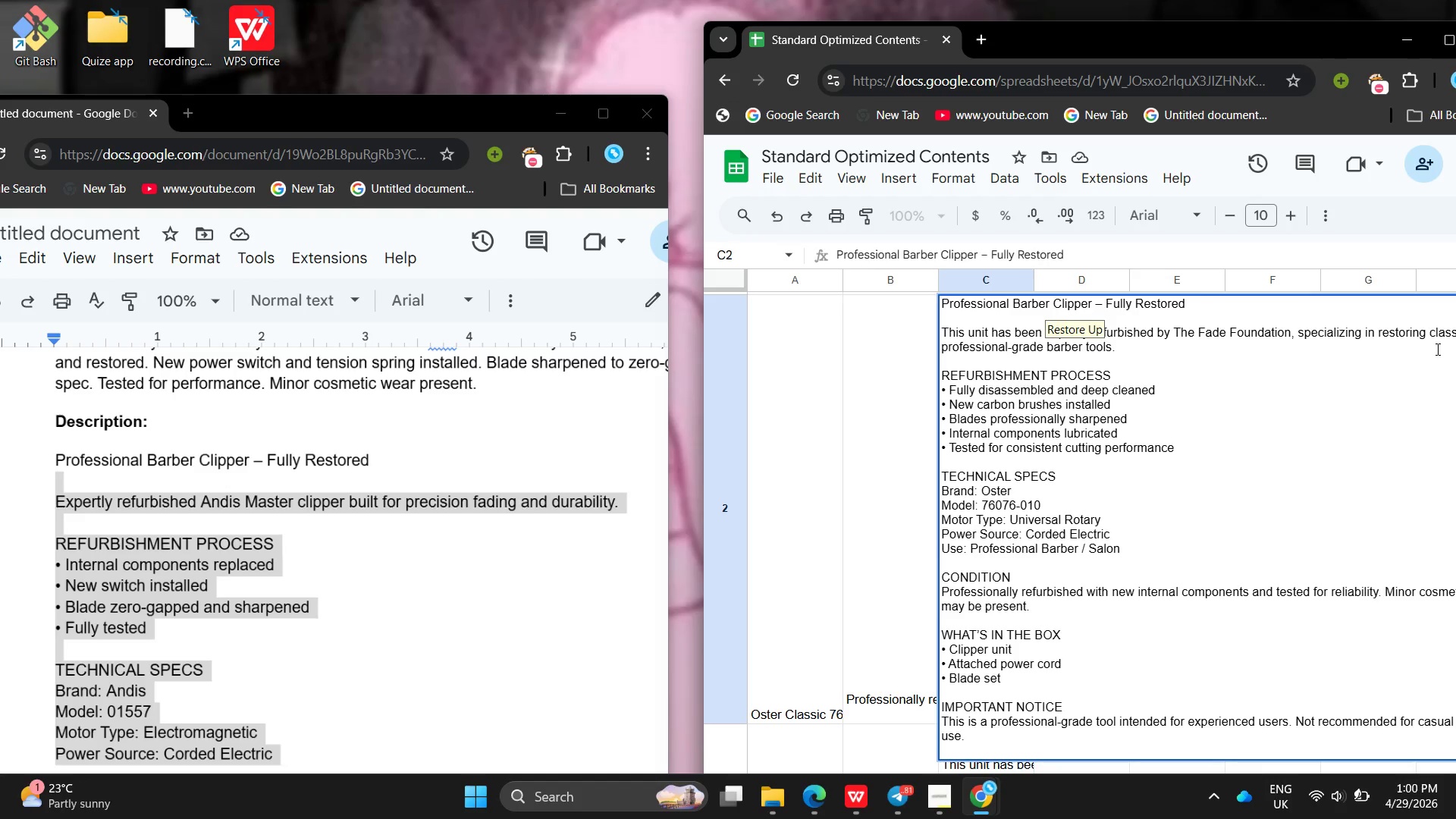 
wait(77.16)
 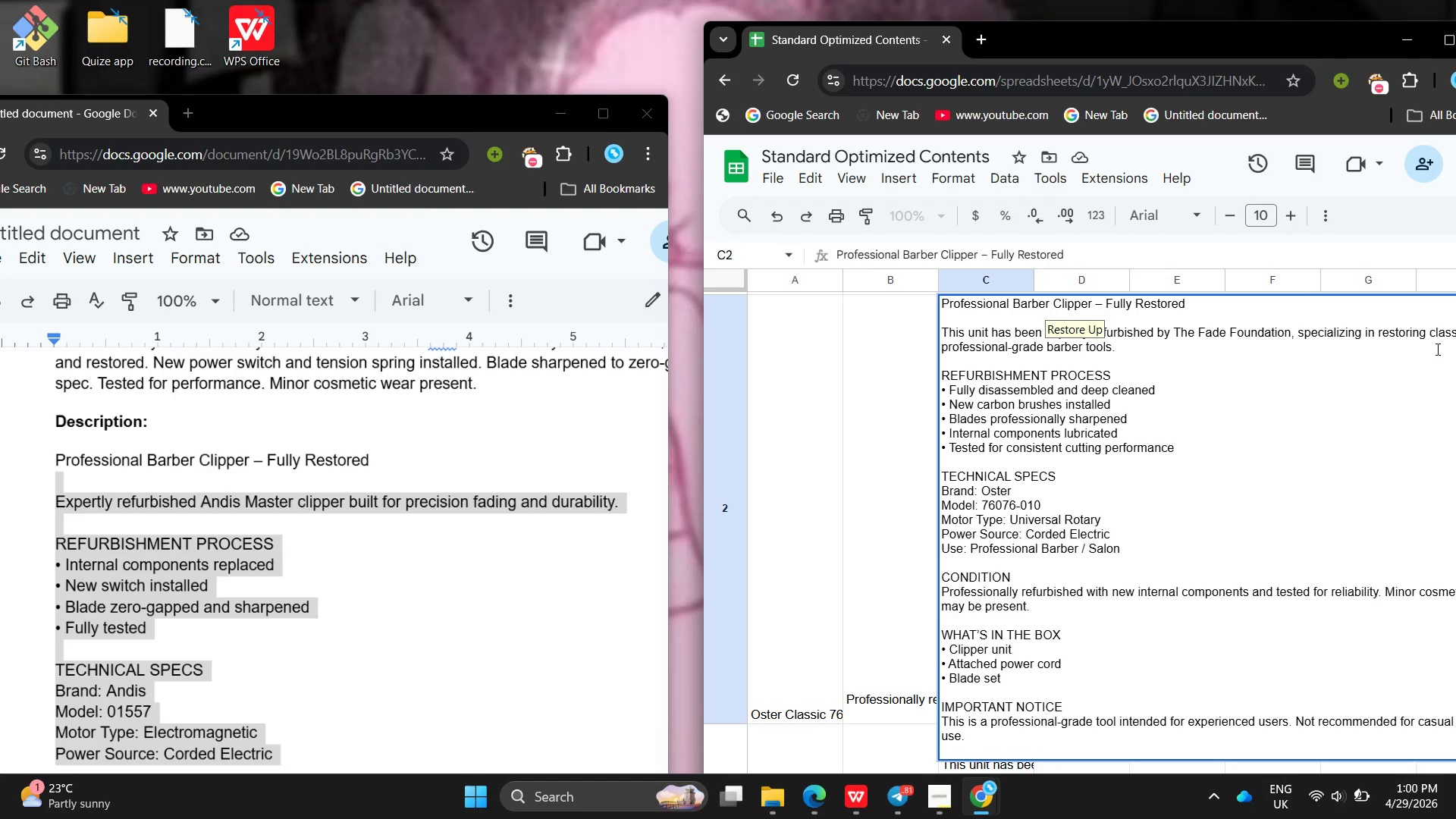 
left_click([1094, 39])
 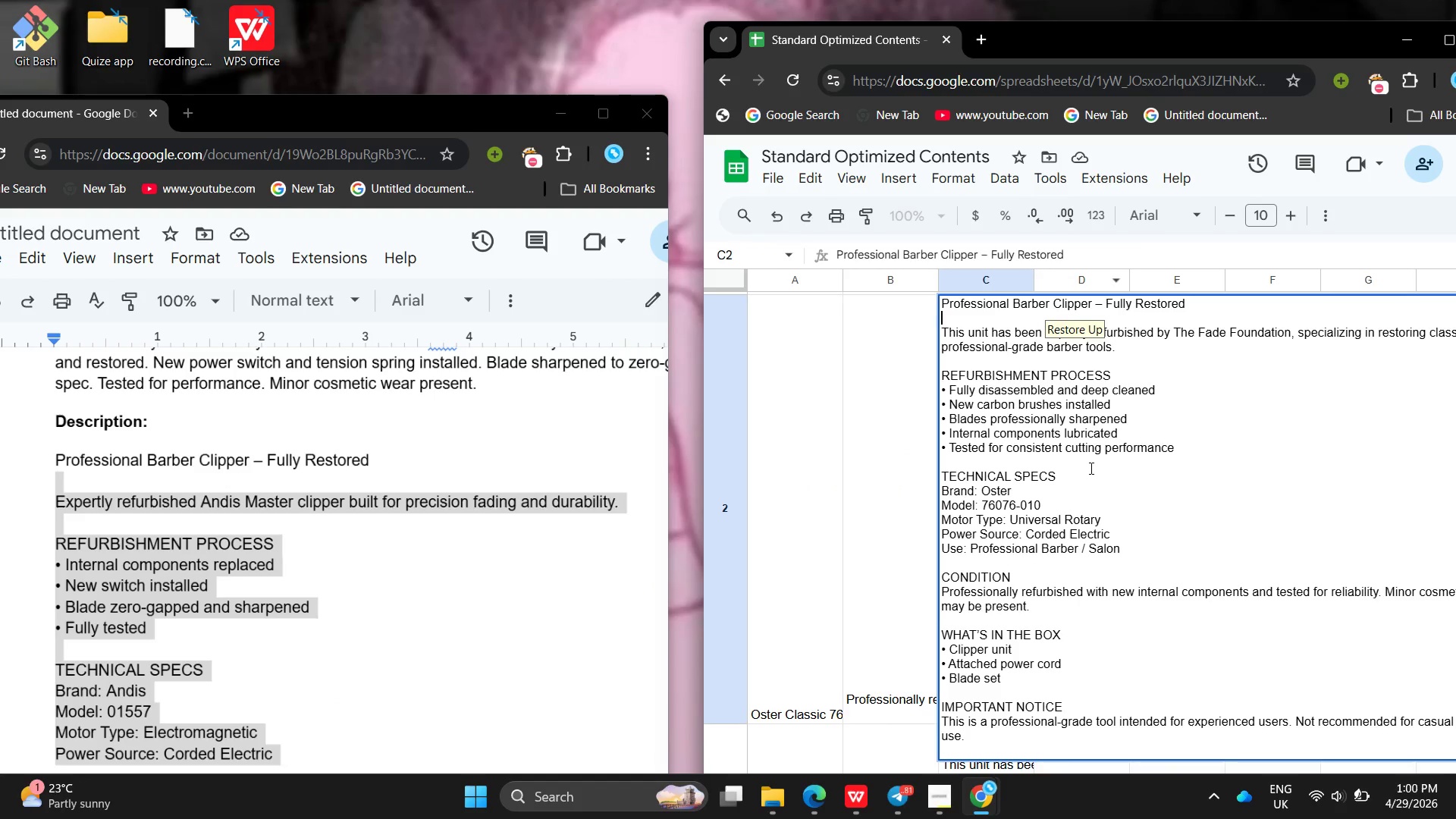 
left_click([1090, 470])
 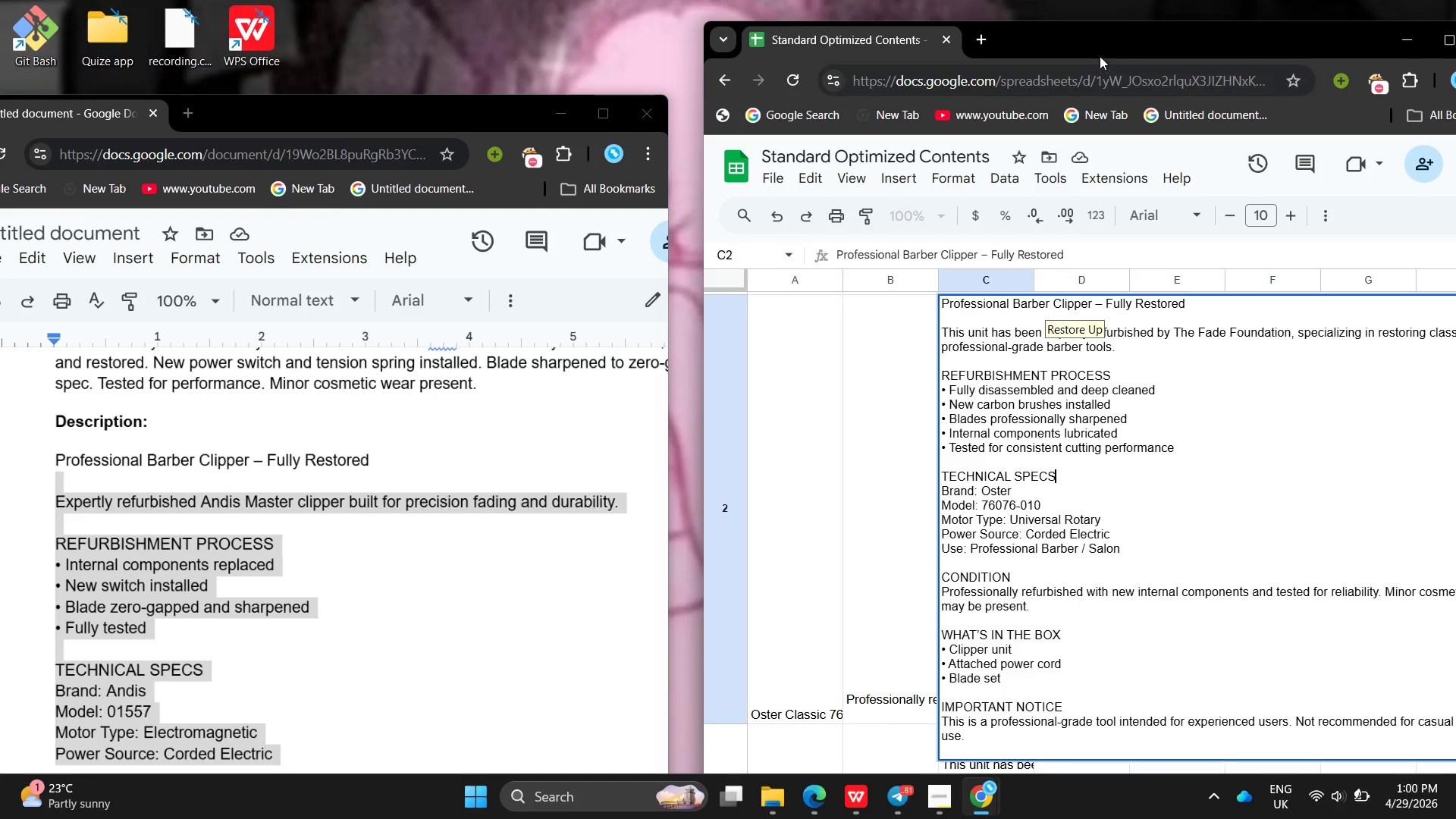 
left_click([1100, 52])
 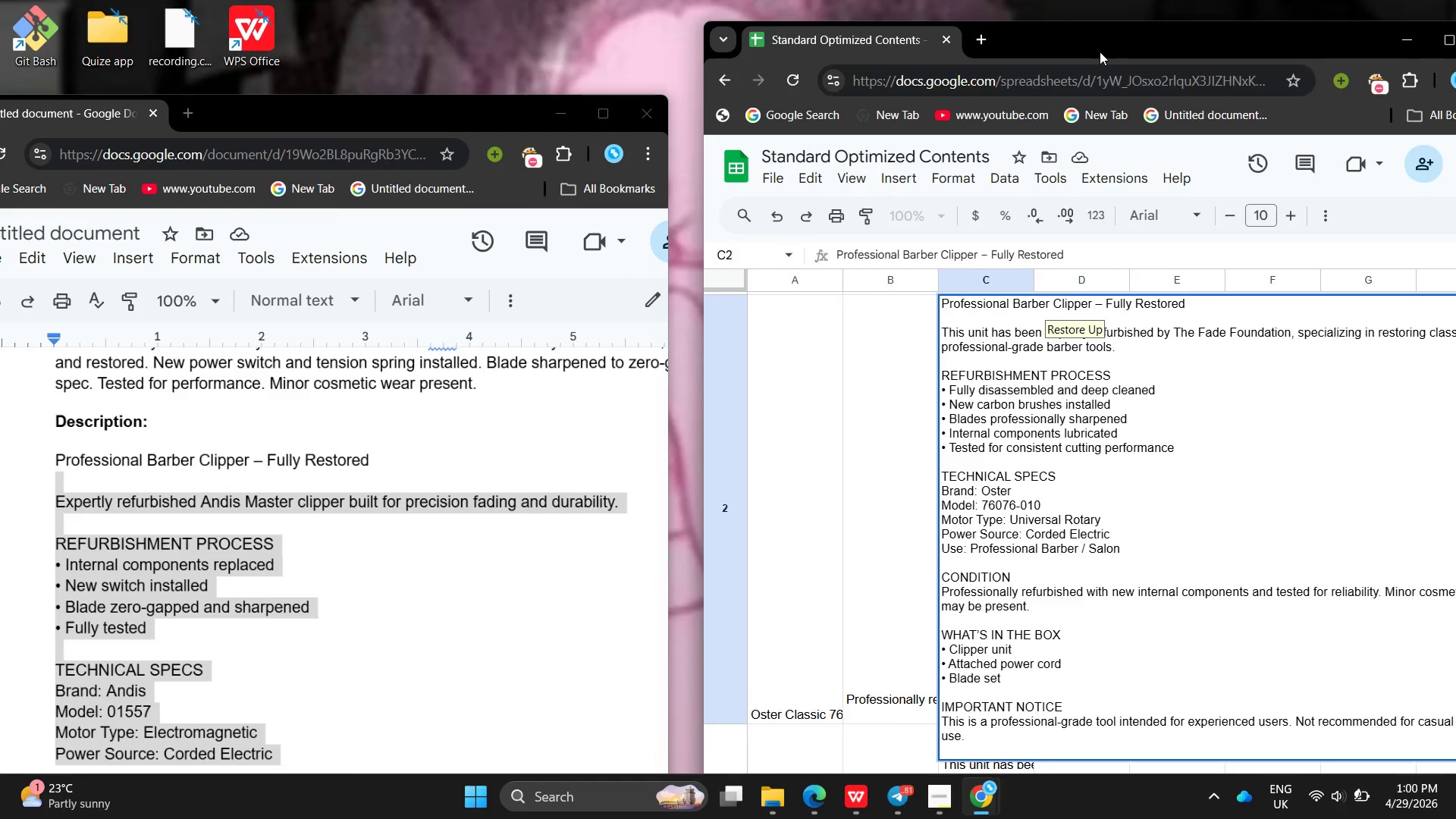 
left_click([1100, 52])
 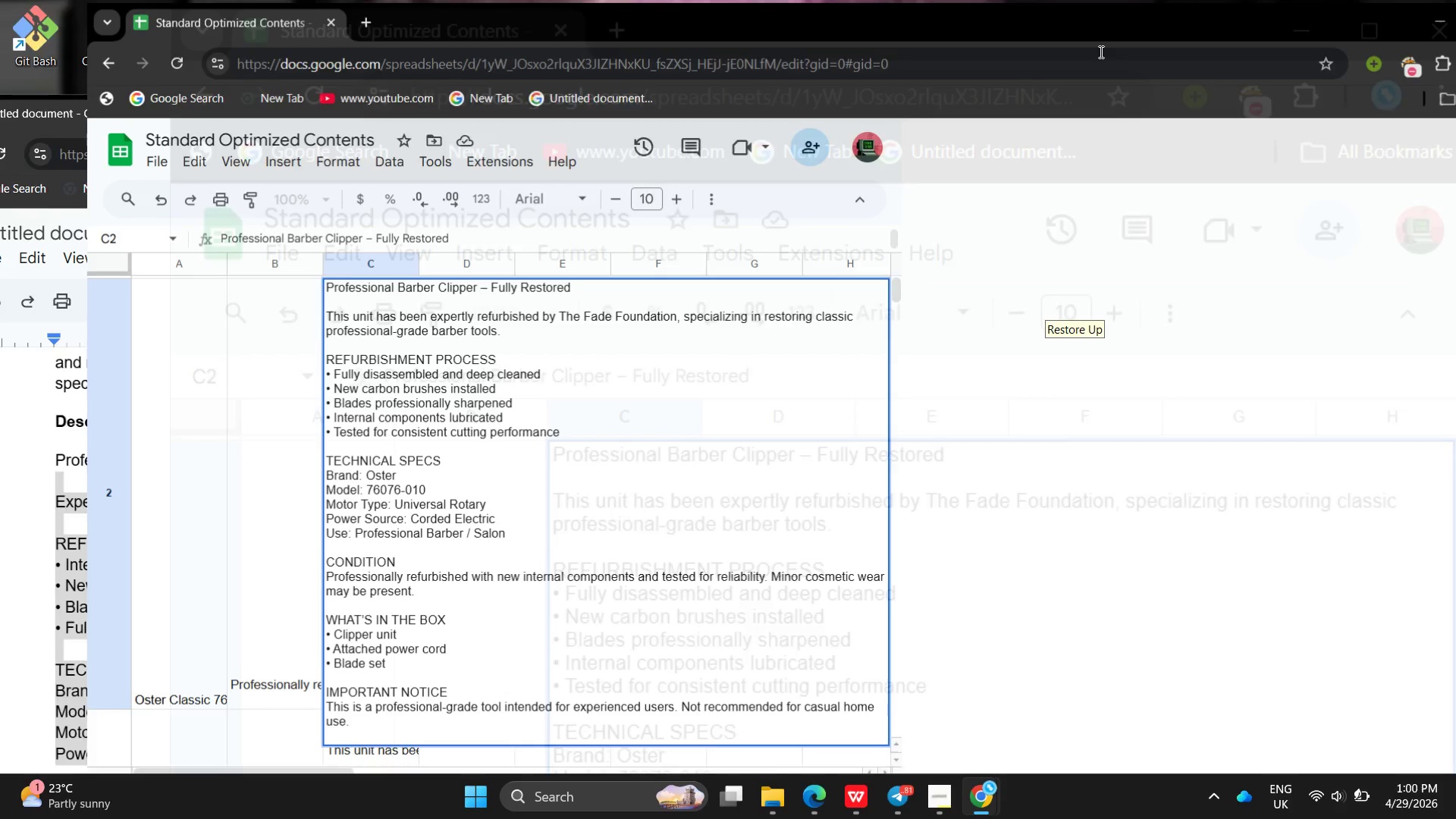 
scroll: coordinate [1100, 52], scroll_direction: down, amount: 1.0
 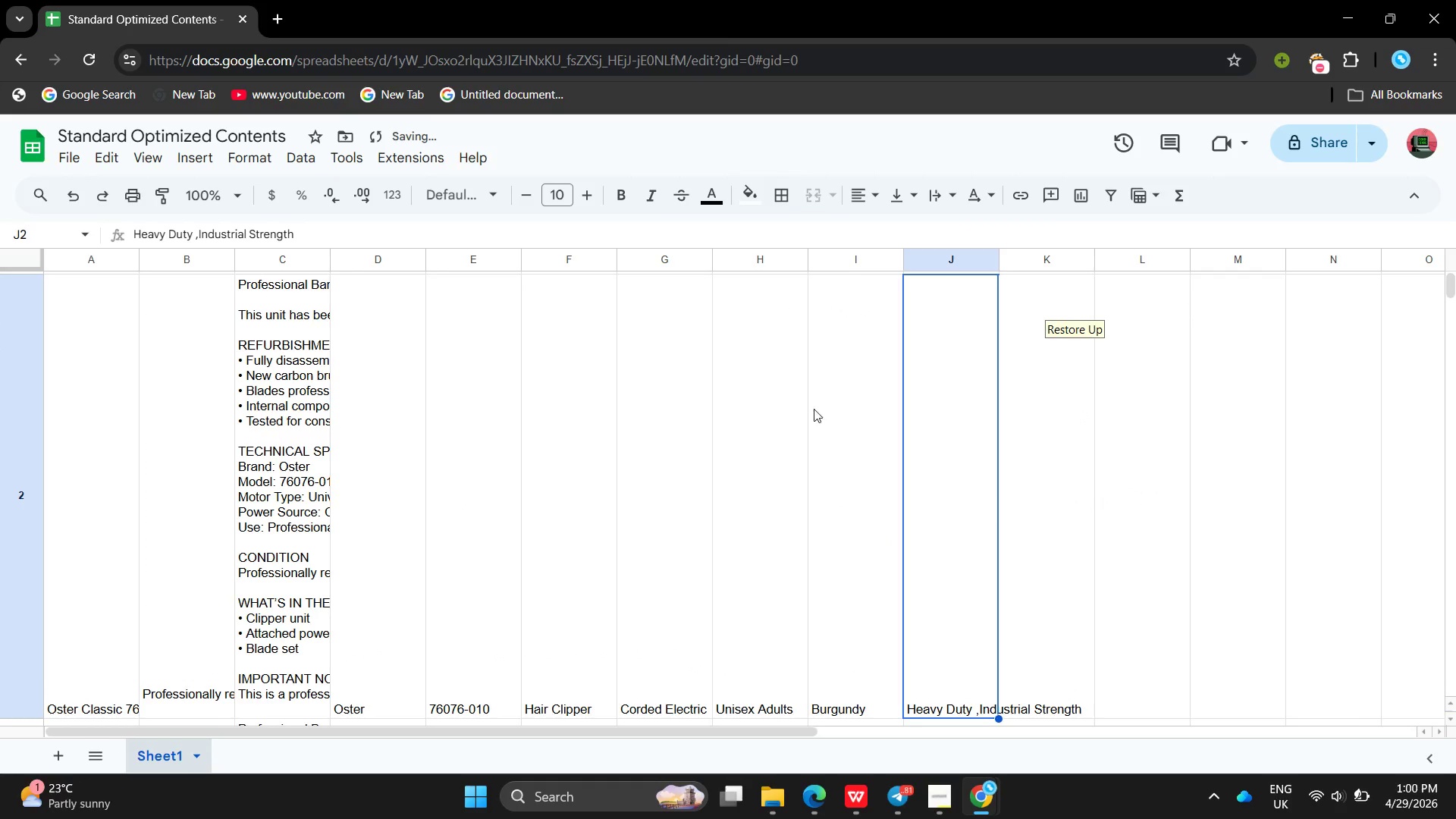 
left_click([1388, 22])
 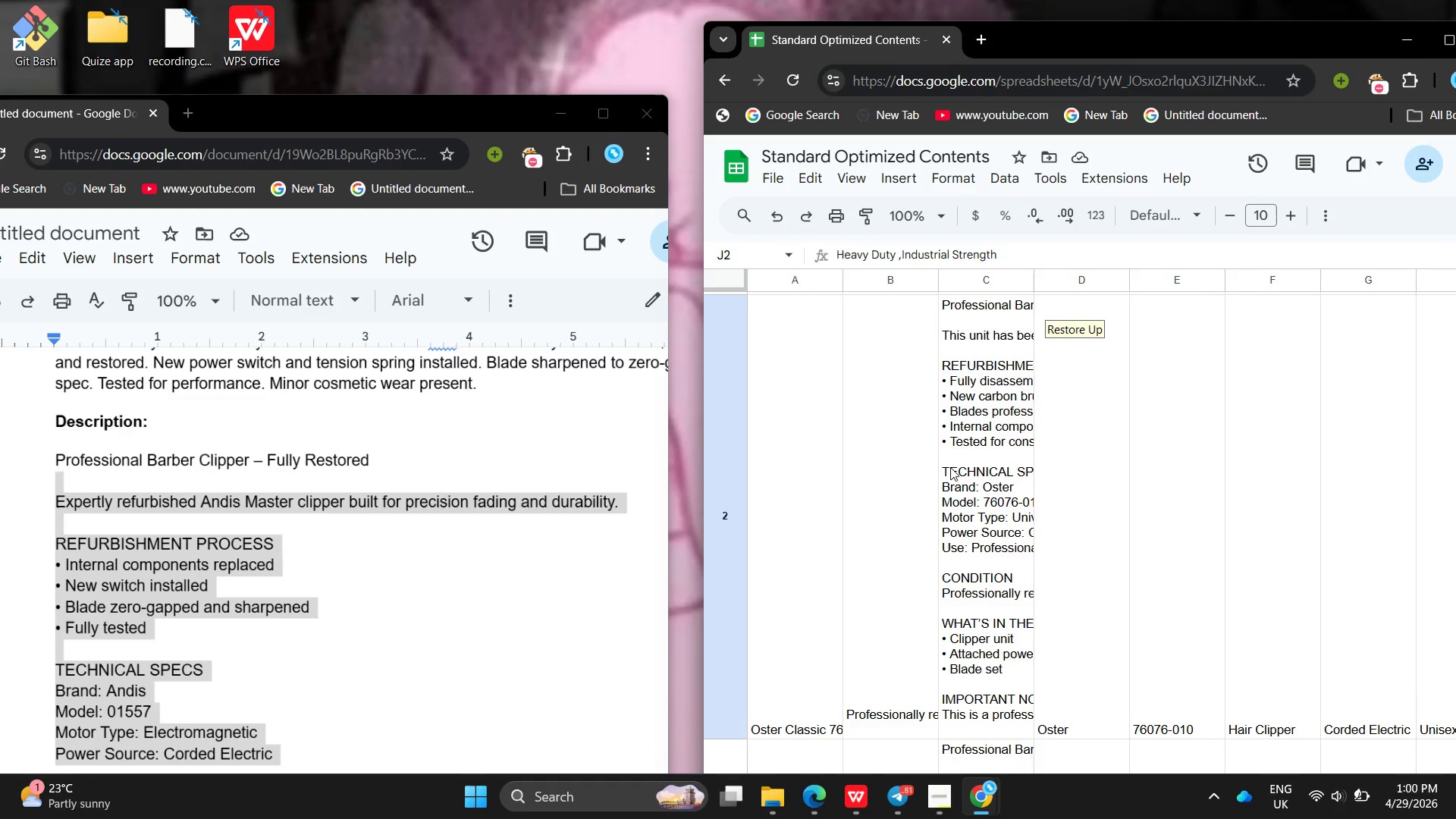 
wait(5.41)
 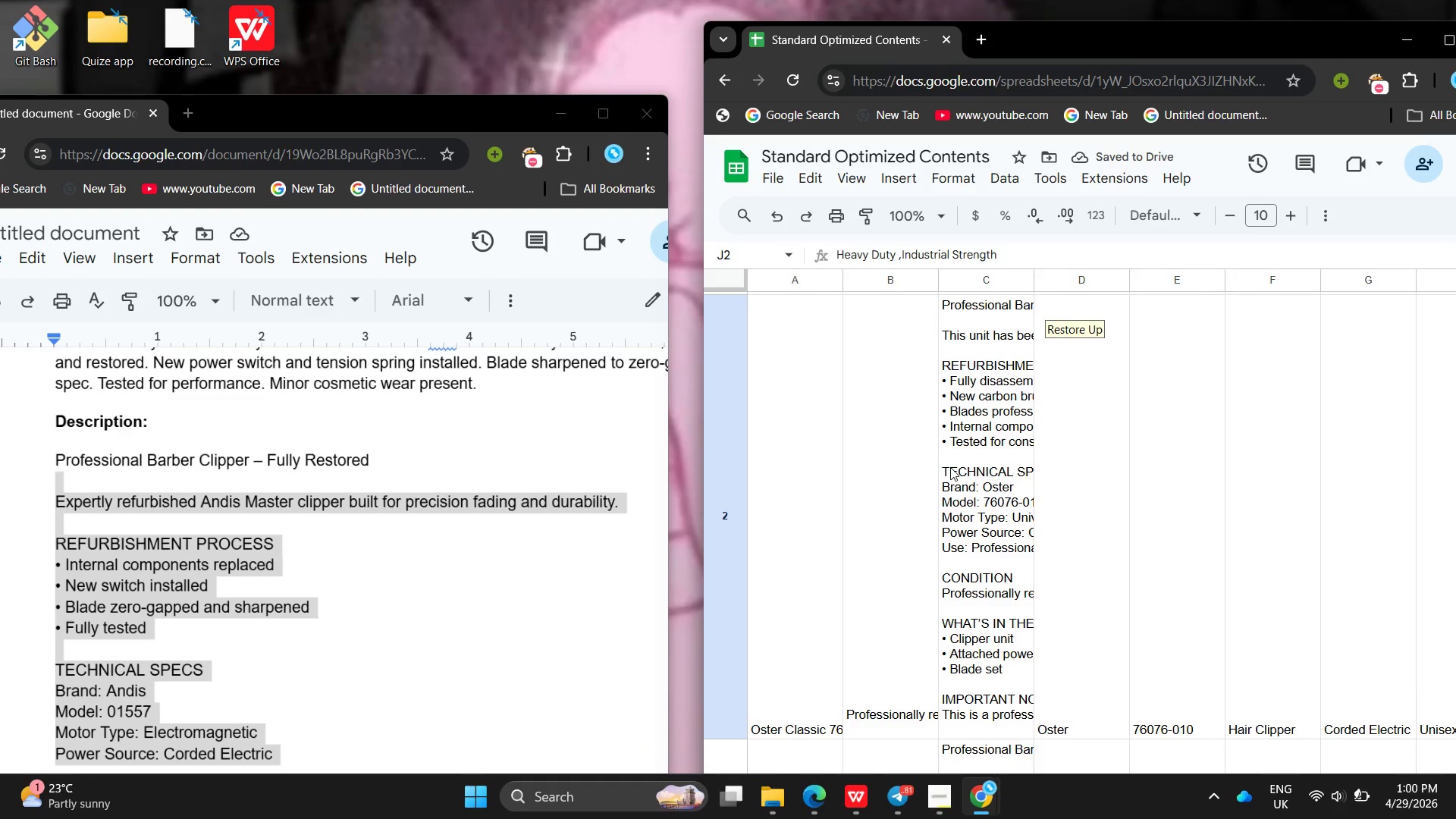 
left_click([752, 461])
 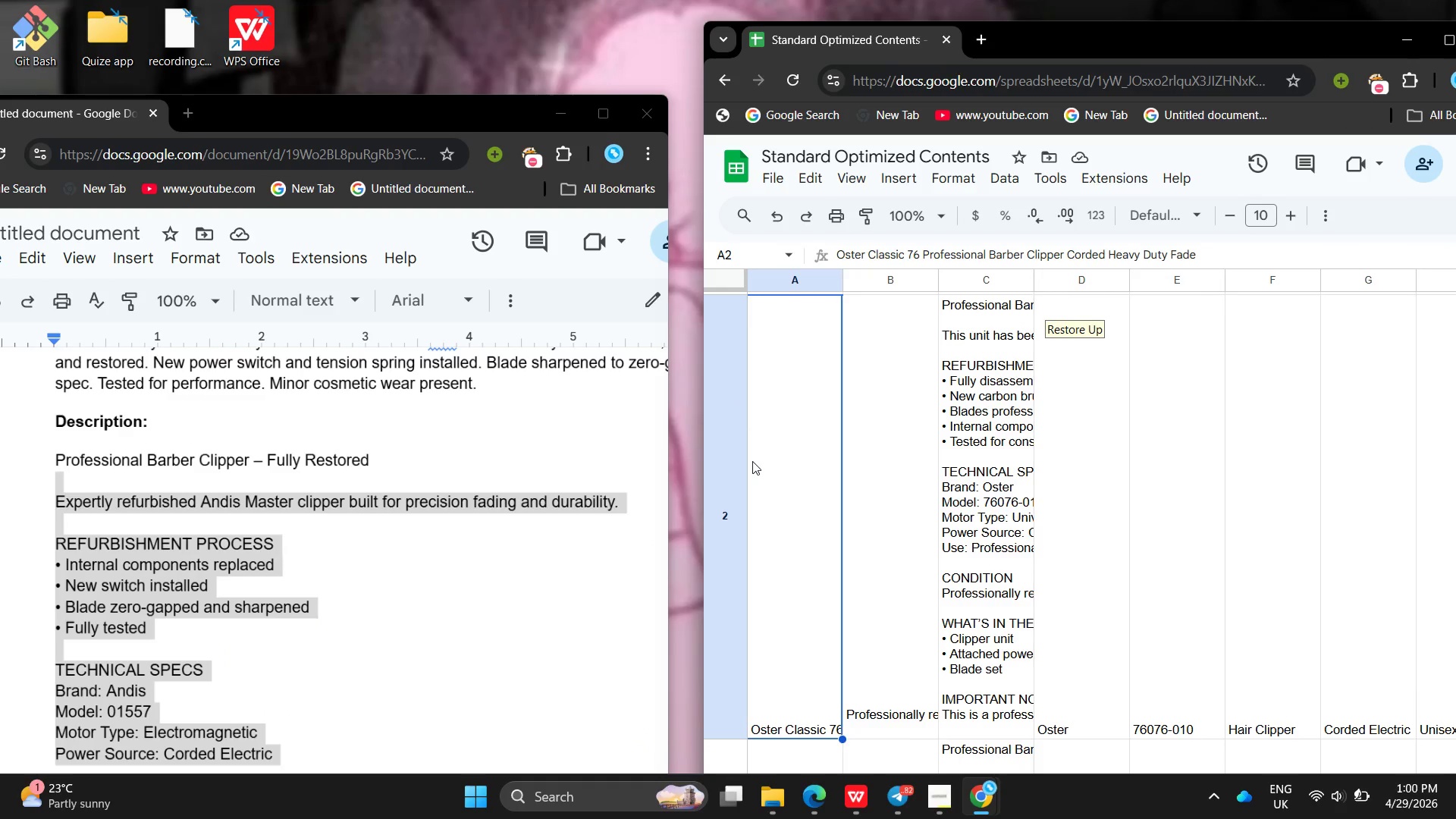 
left_click([529, 570])
 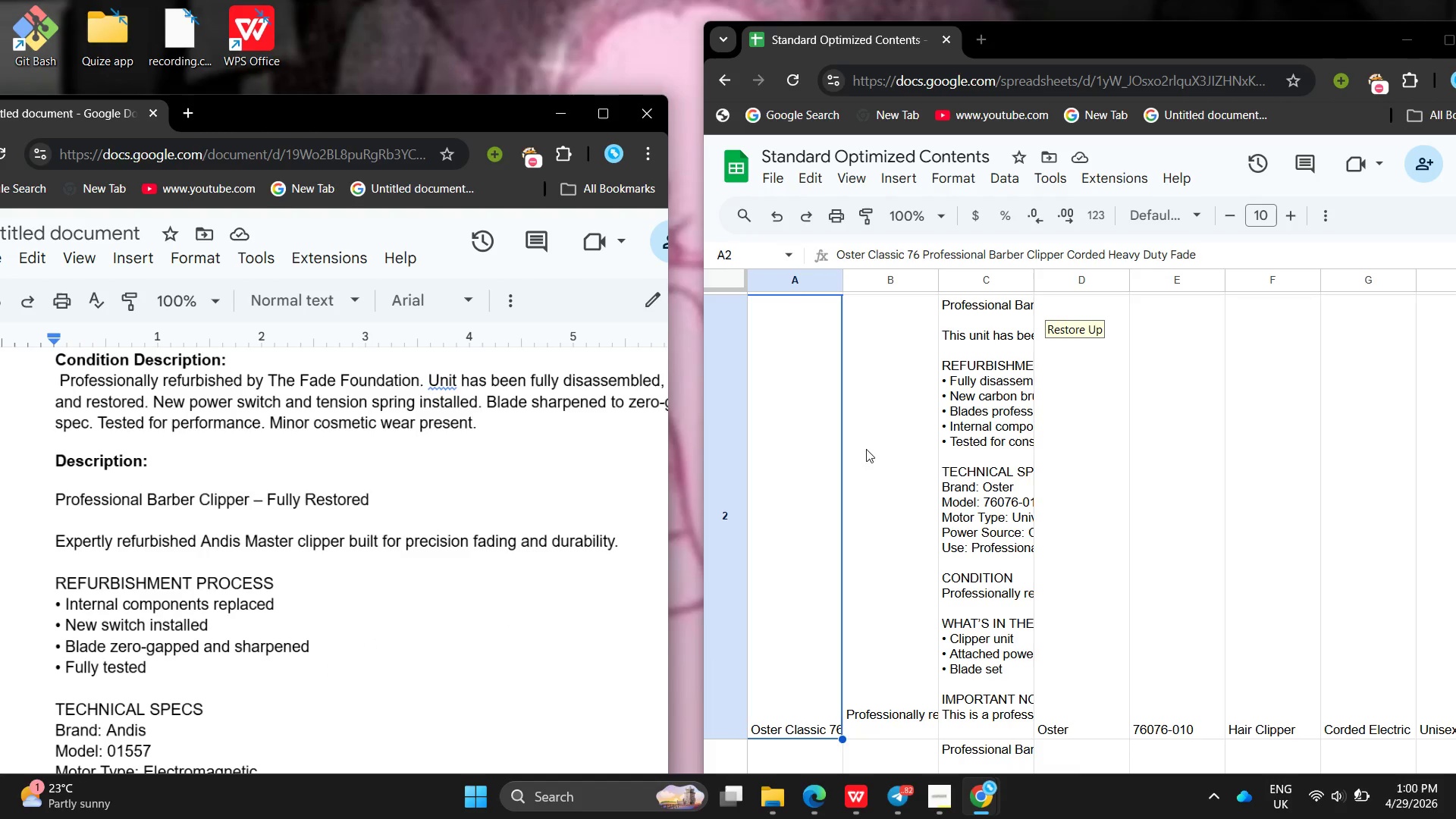 
left_click([1105, 526])
 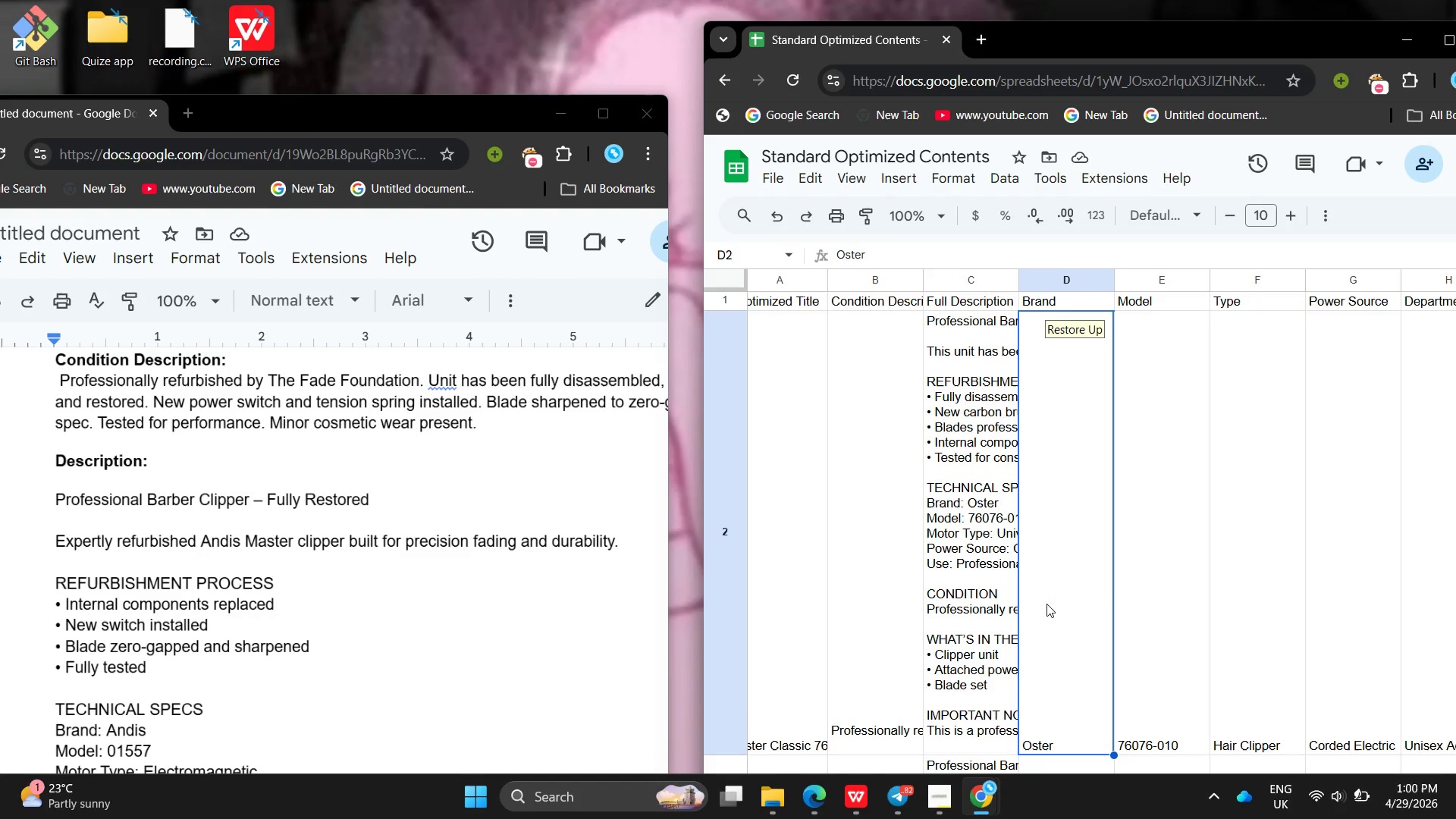 
left_click([1148, 574])
 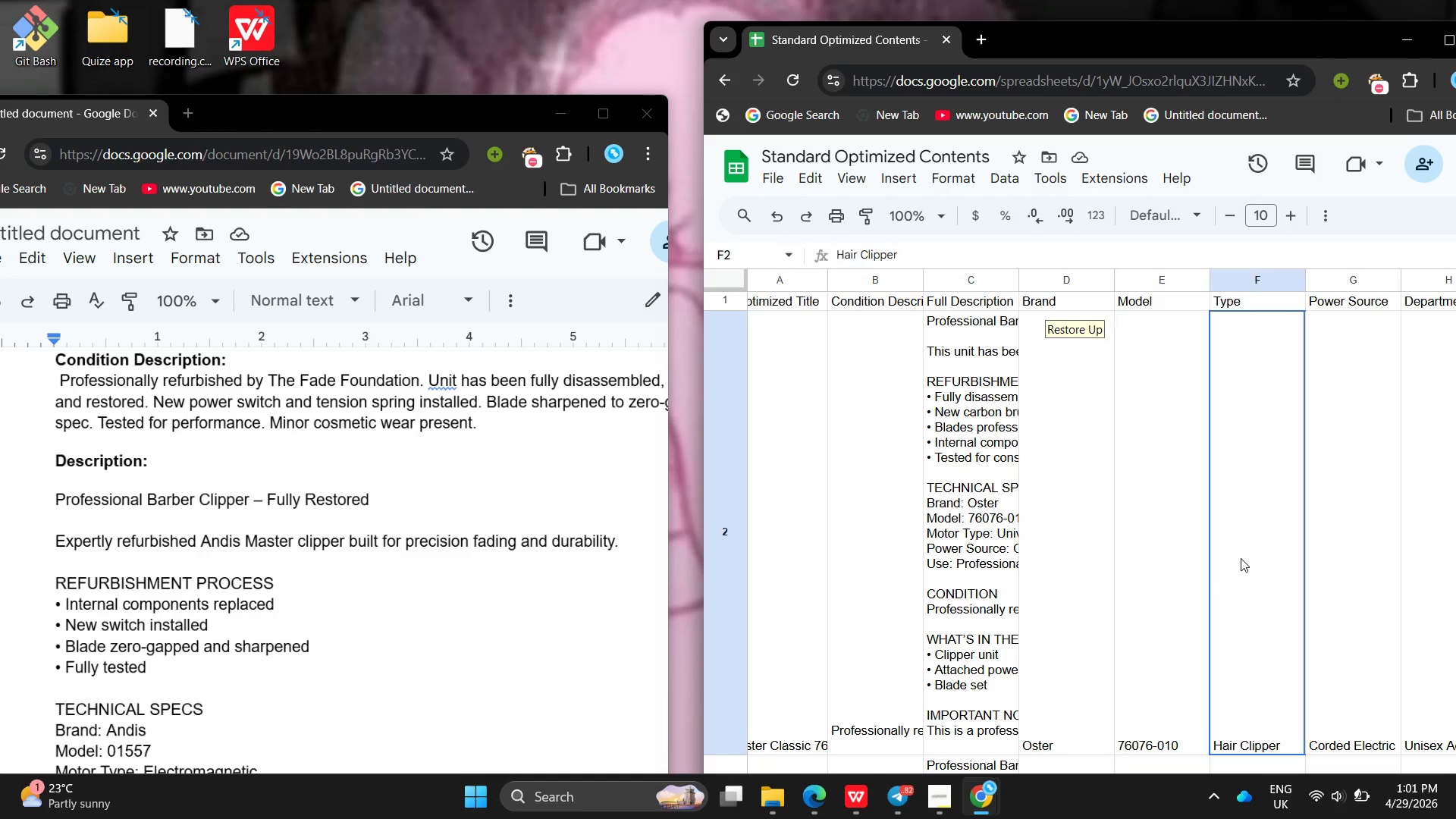 
left_click([1241, 558])
 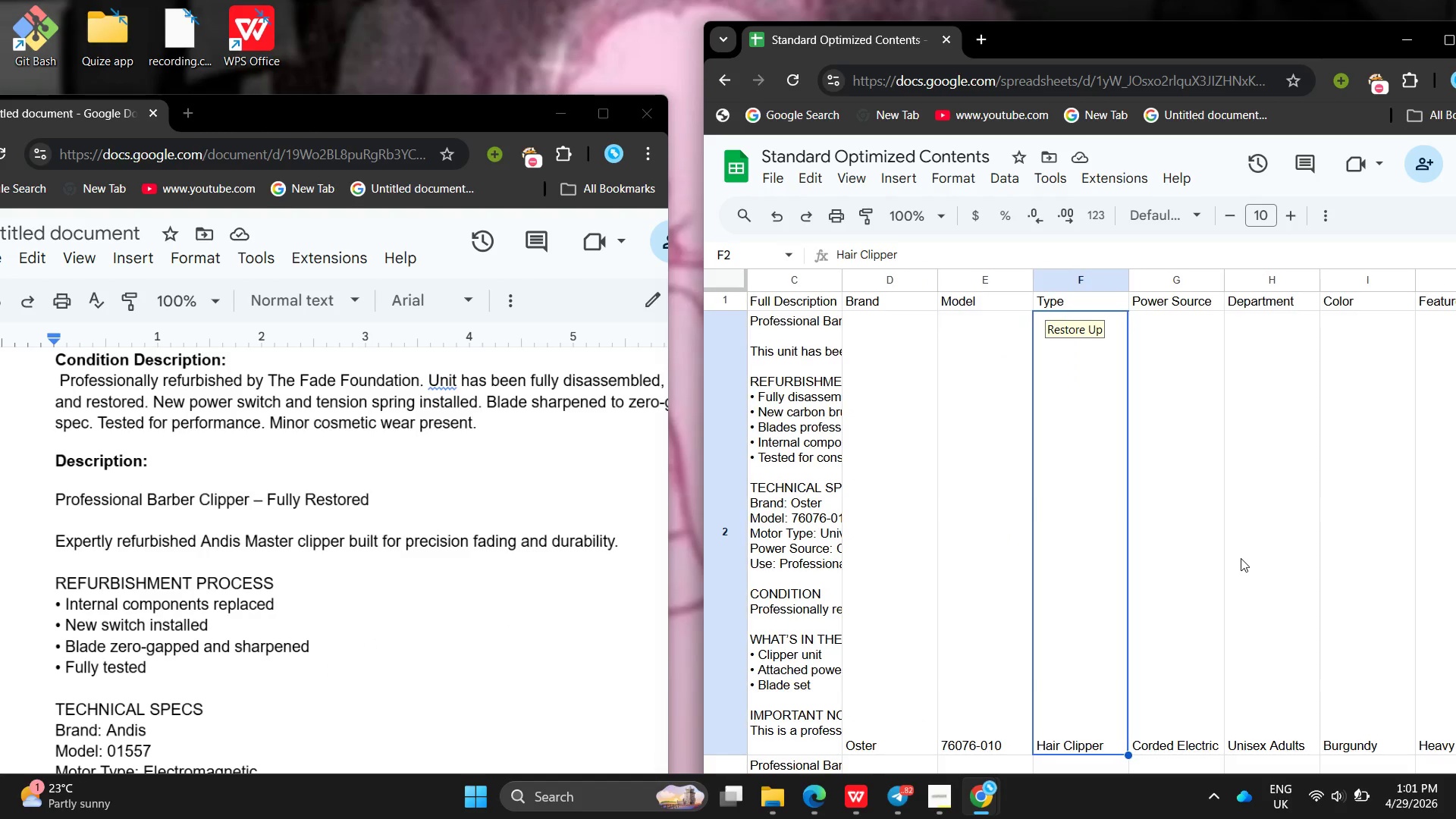 
left_click([1241, 558])
 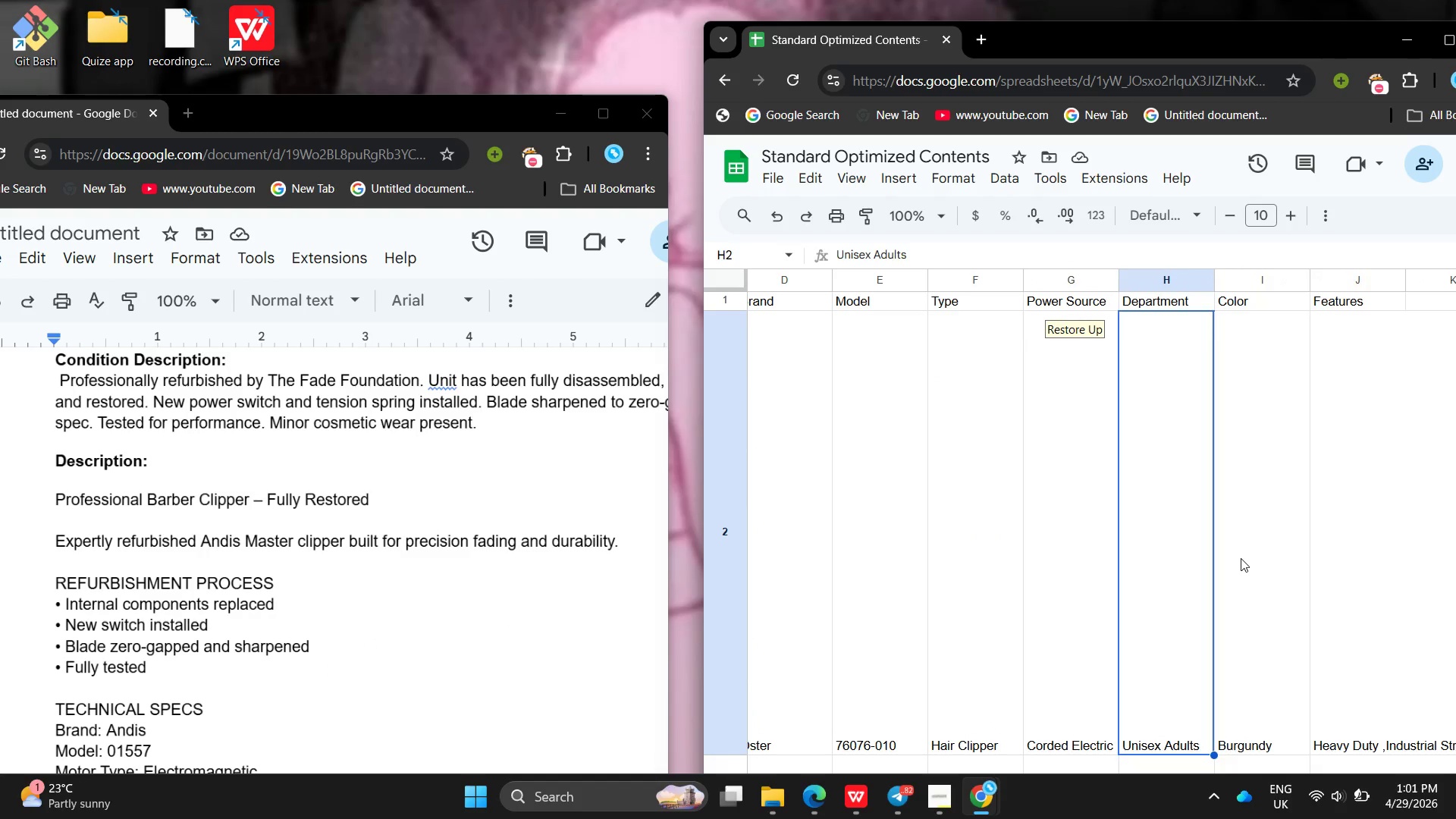 
left_click([1241, 558])
 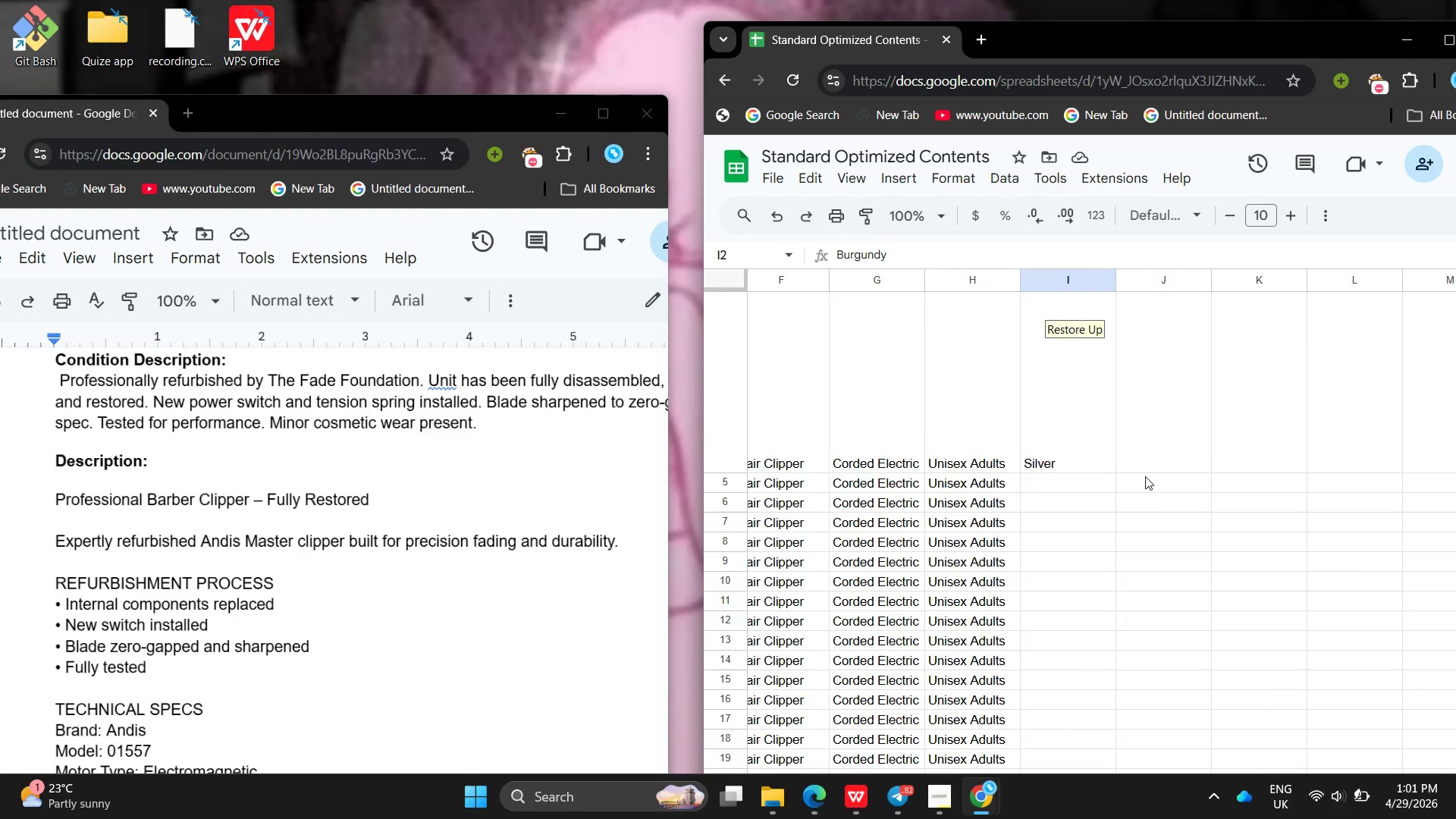 
wait(5.33)
 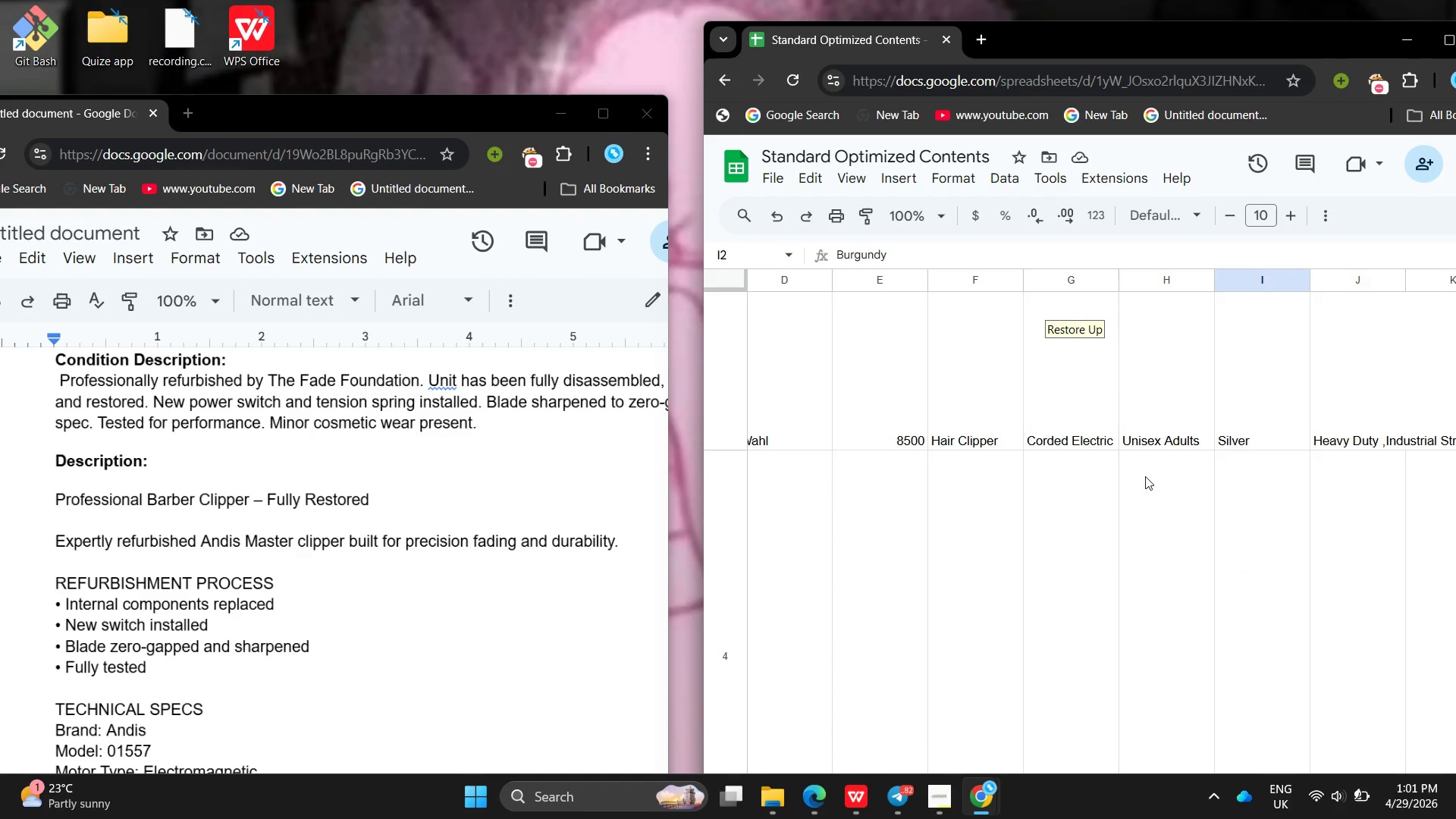 
left_click([1183, 706])
 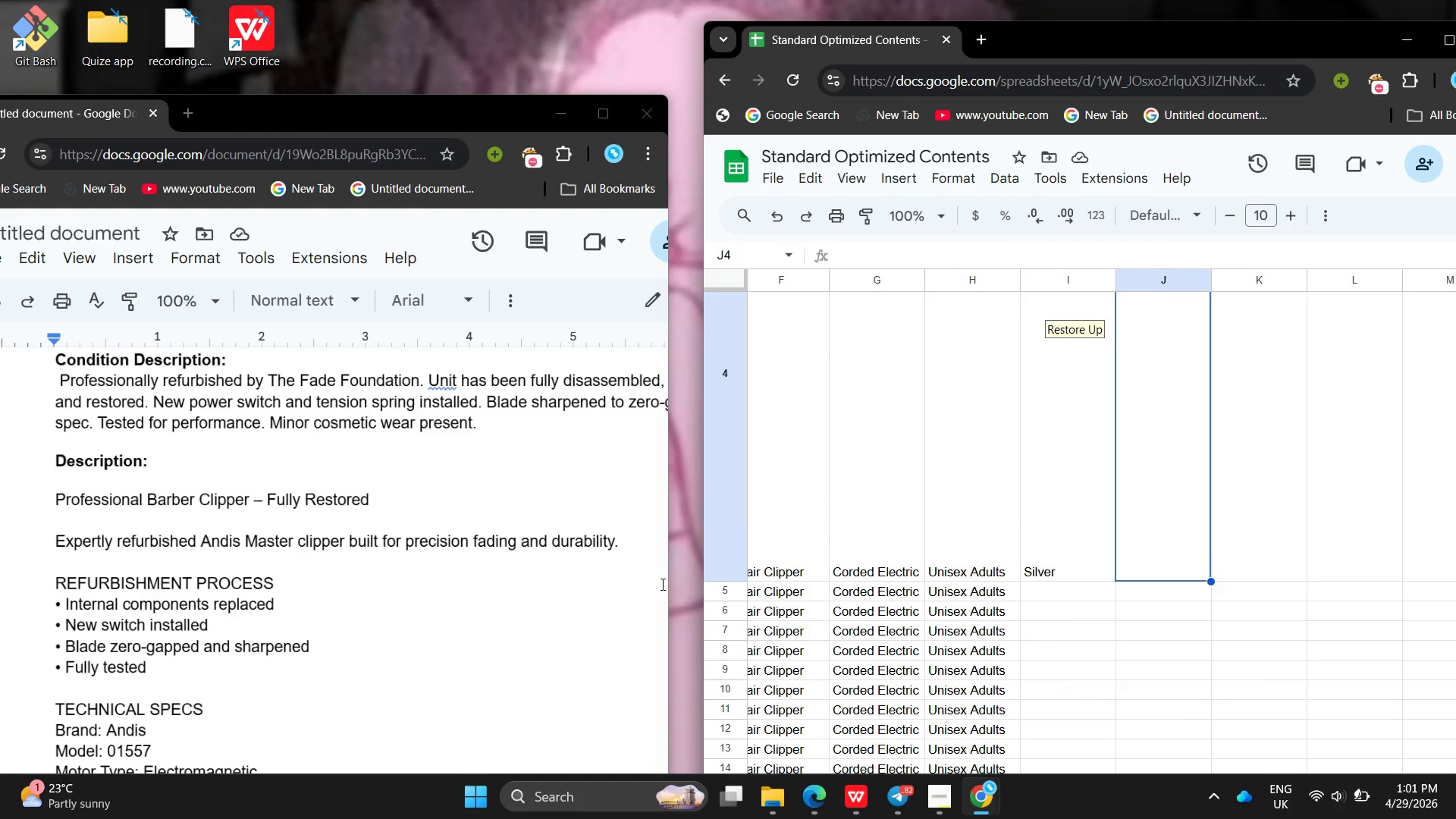 
left_click([575, 566])
 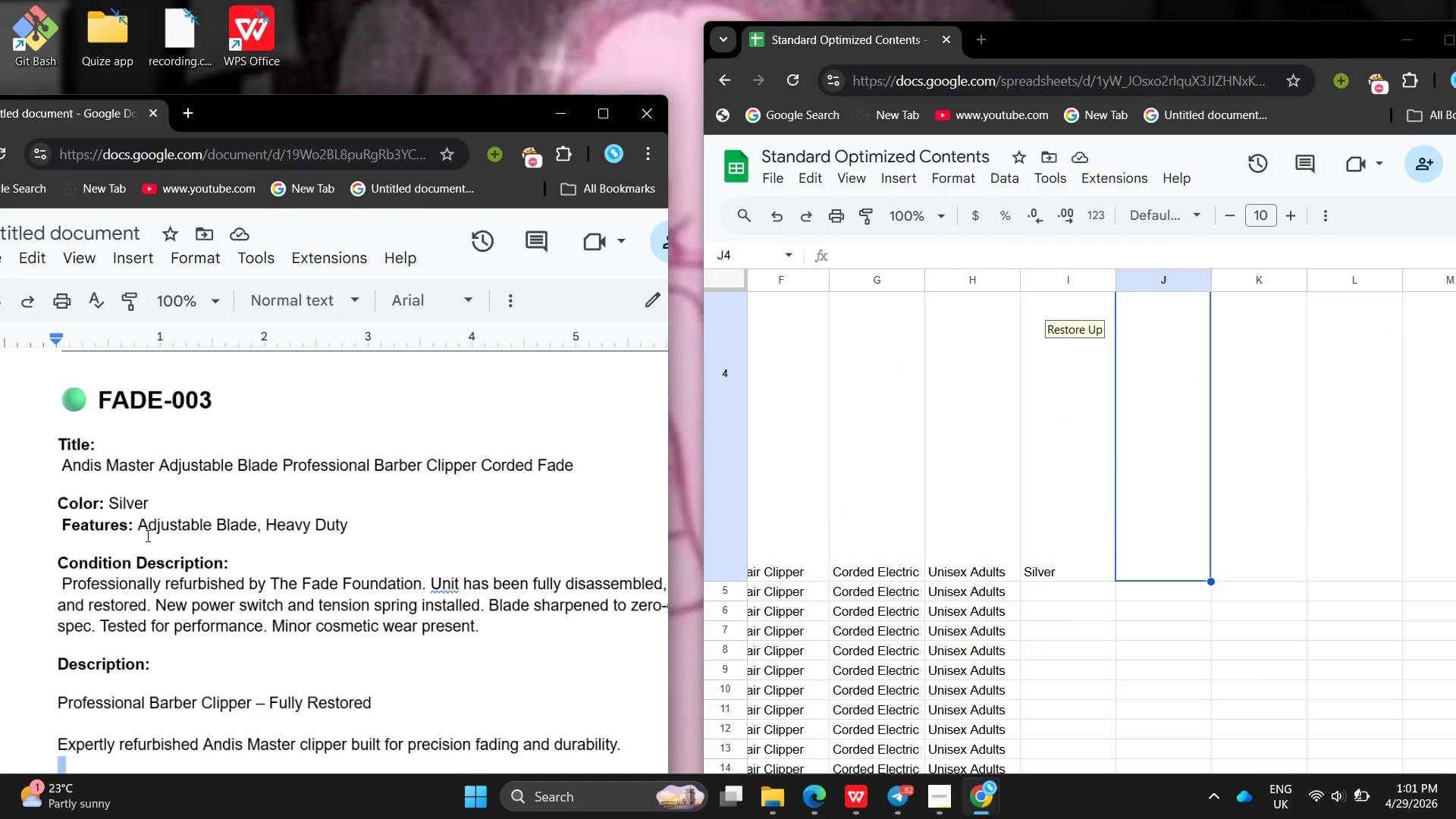 
left_click_drag(start_coordinate=[138, 529], to_coordinate=[390, 513])
 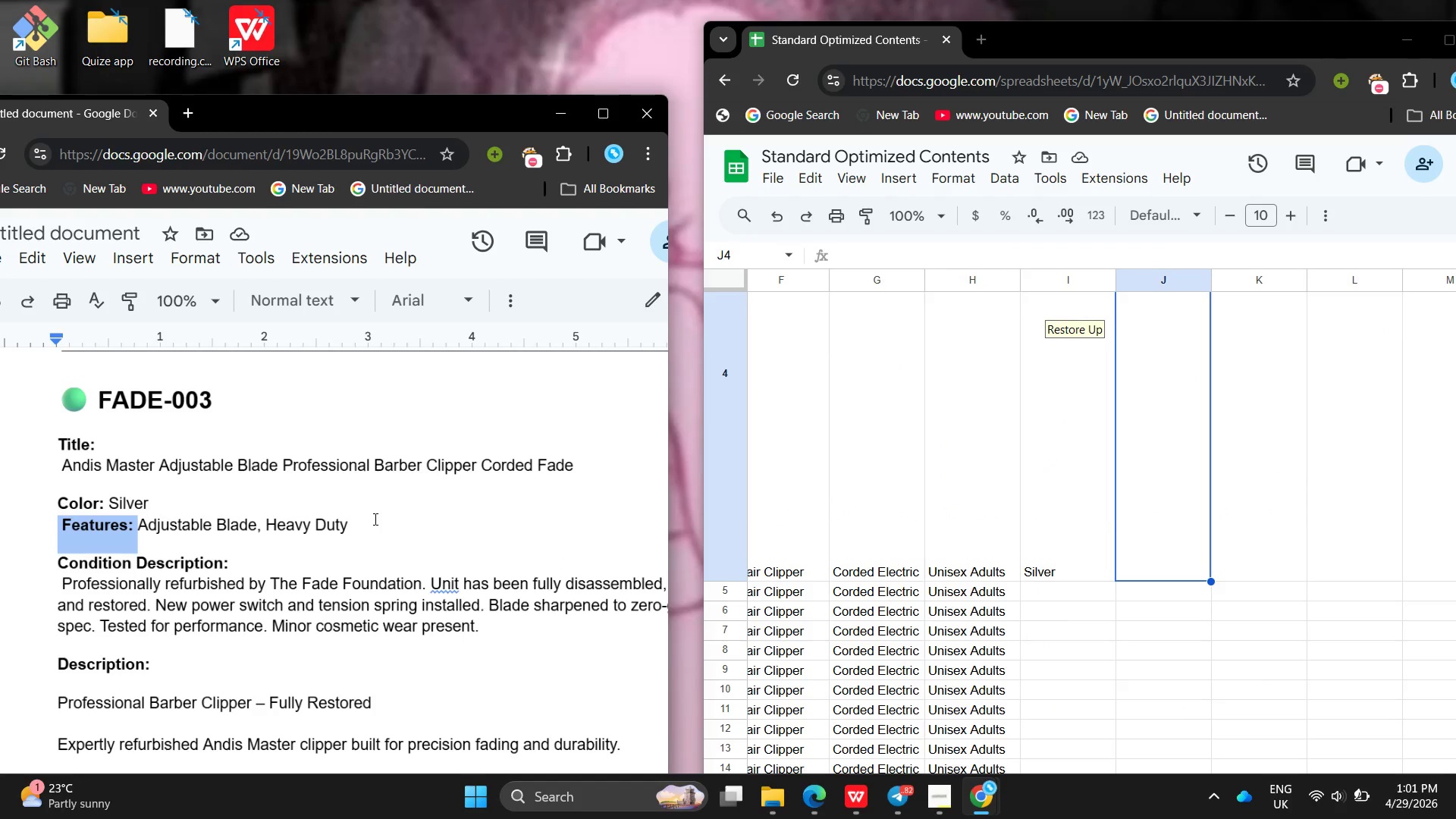 
left_click([374, 519])
 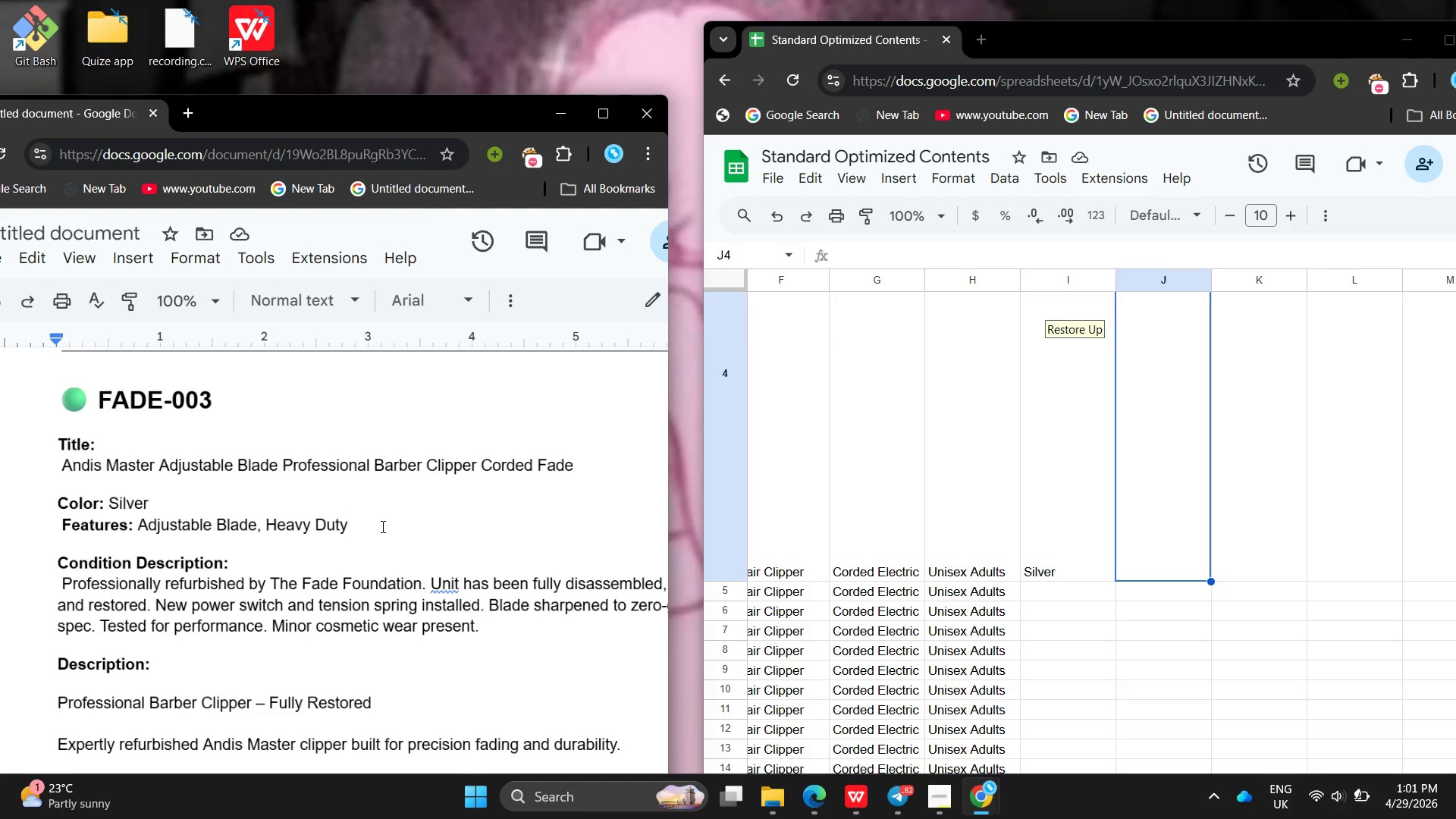 
left_click_drag(start_coordinate=[381, 526], to_coordinate=[137, 524])
 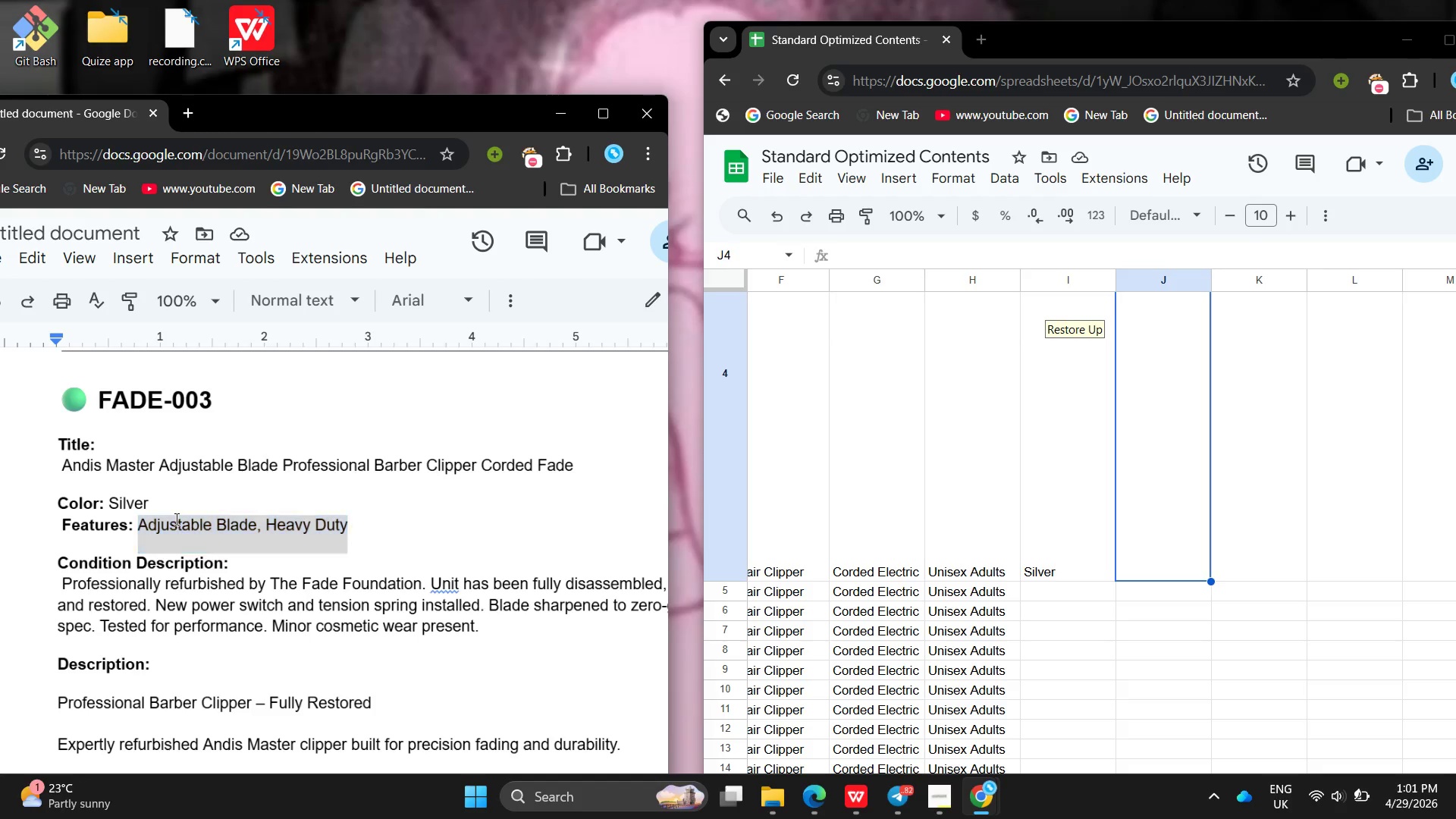 
right_click([175, 519])
 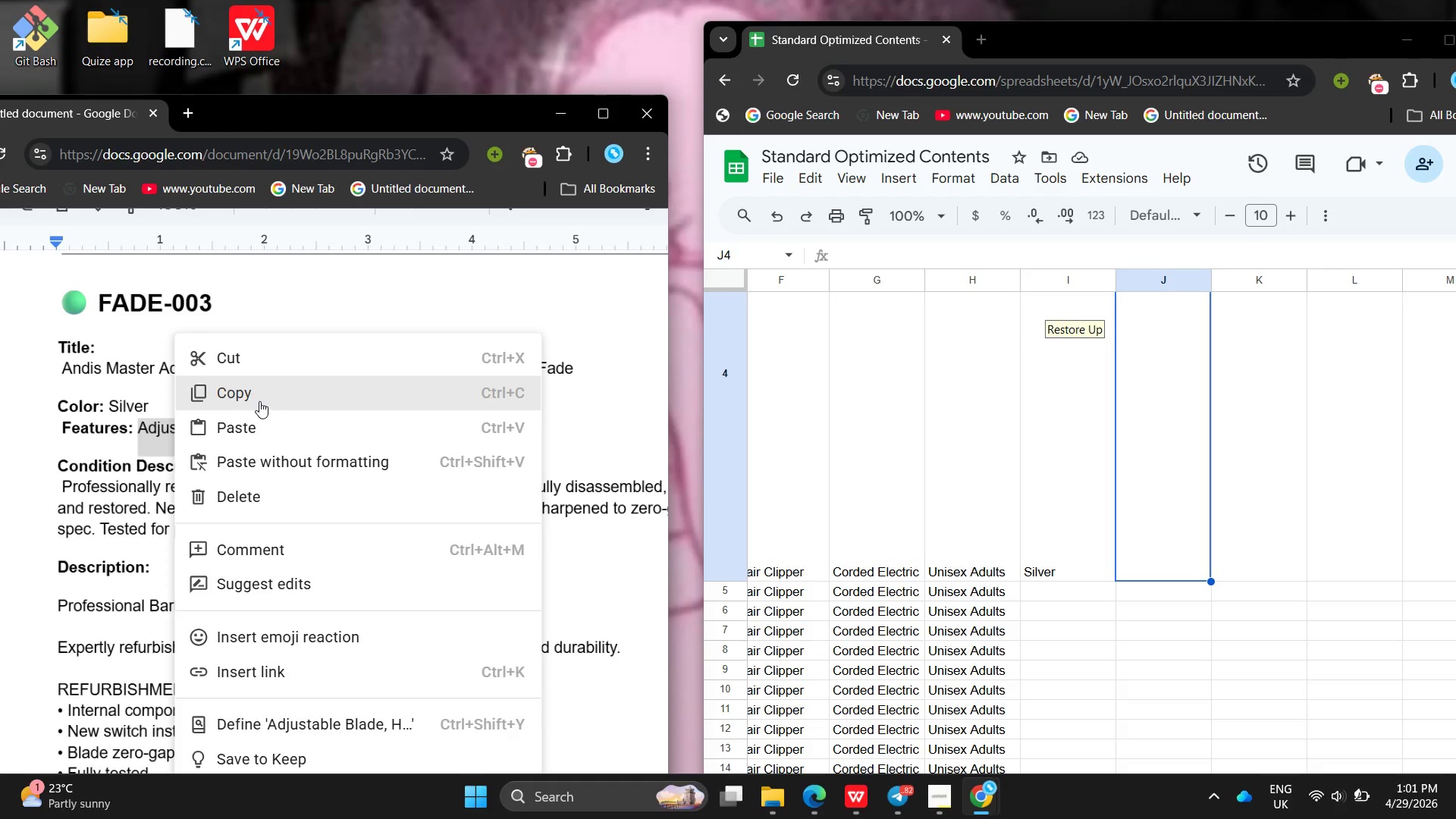 
left_click([259, 401])
 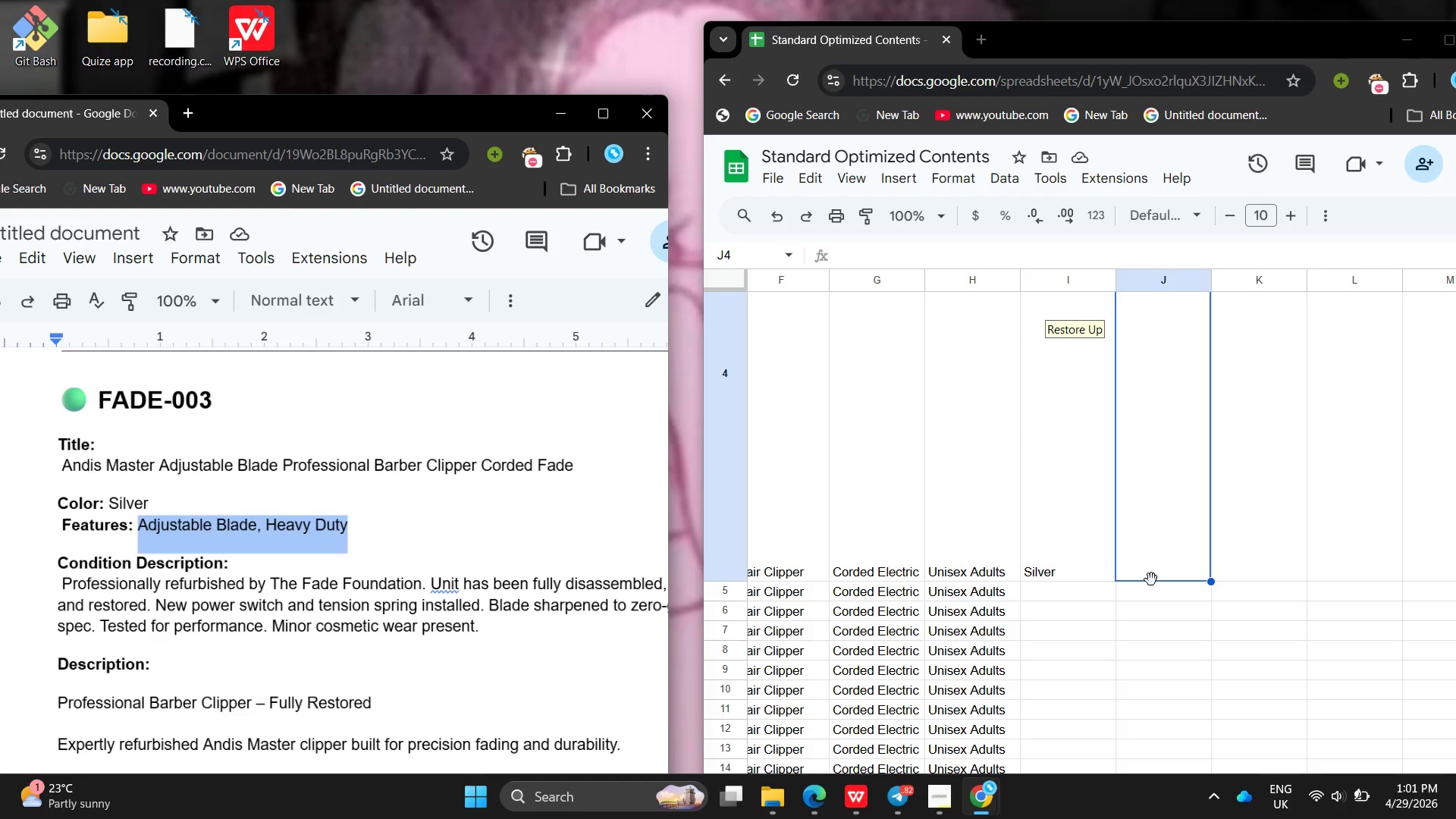 
double_click([1151, 579])
 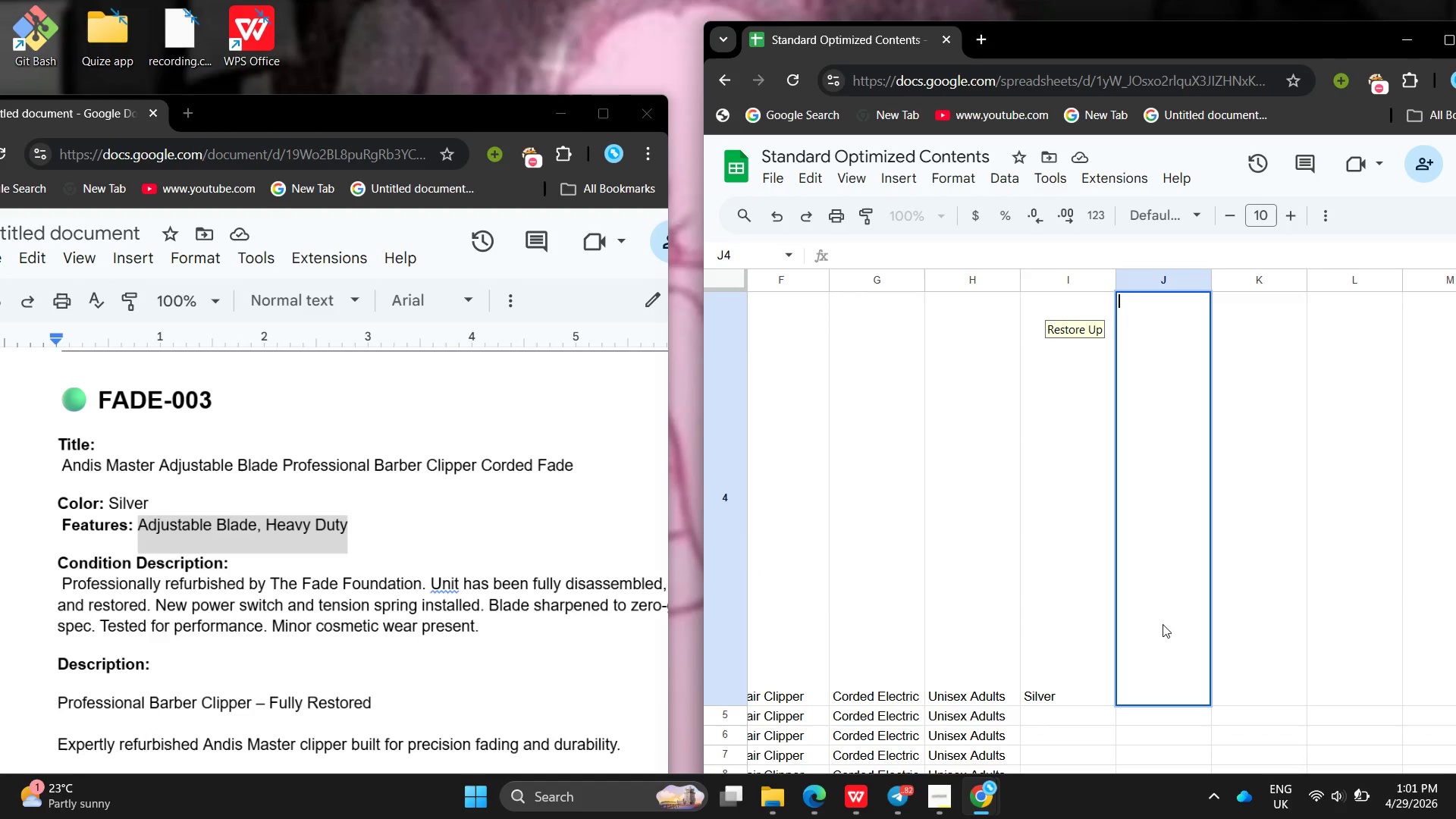 
left_click([1360, 438])
 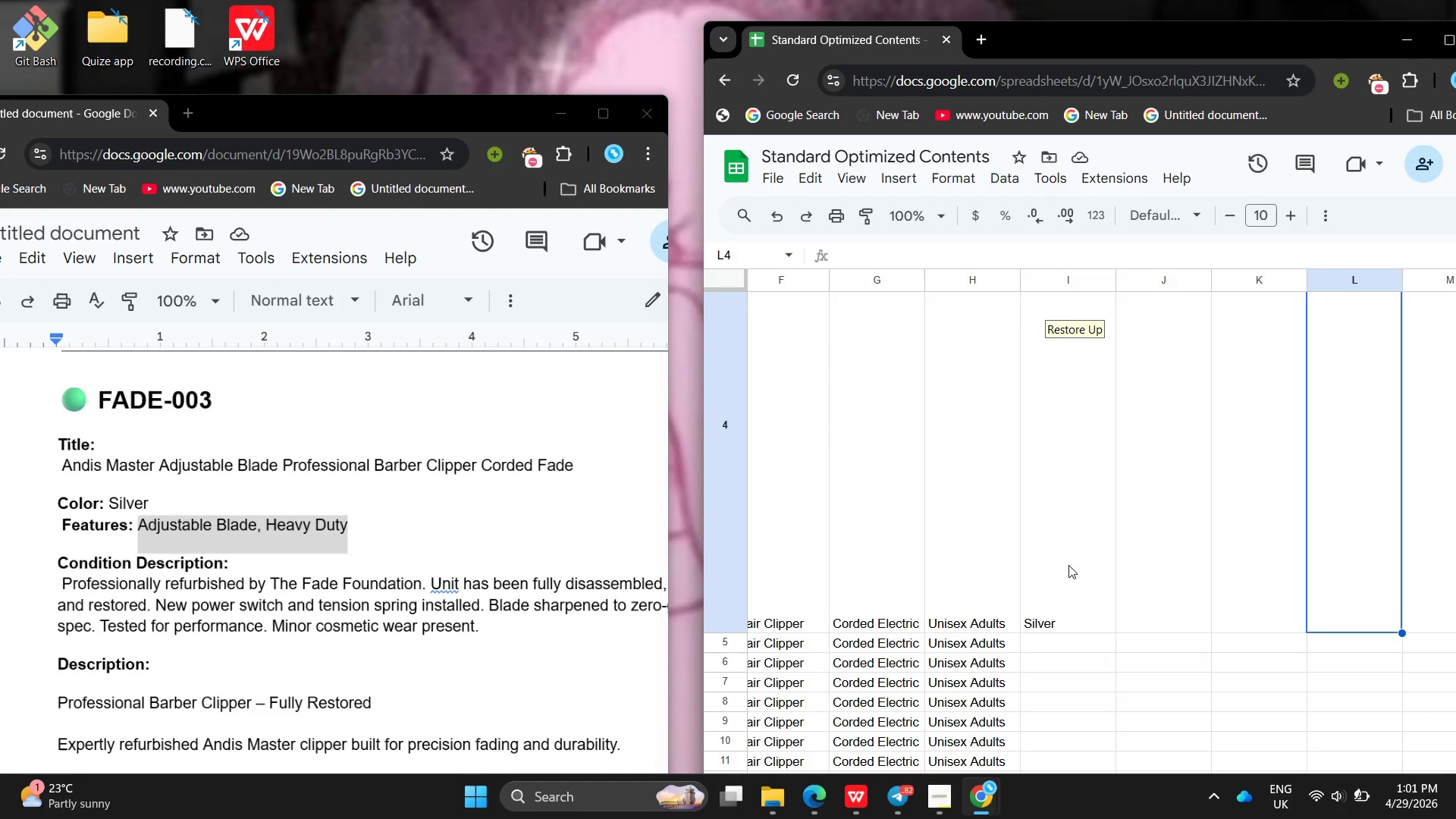 
left_click([1175, 630])
 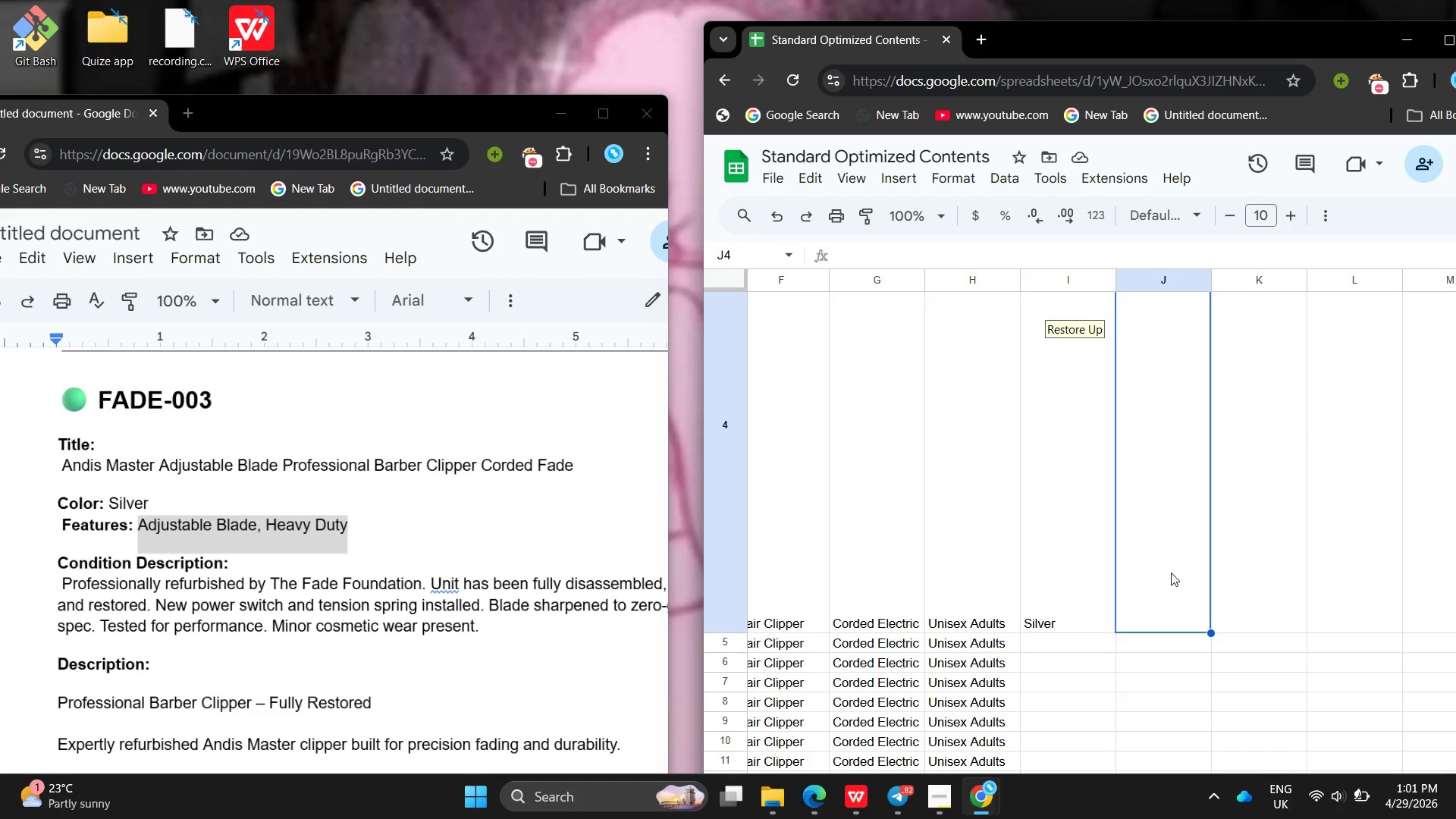 
double_click([1171, 573])
 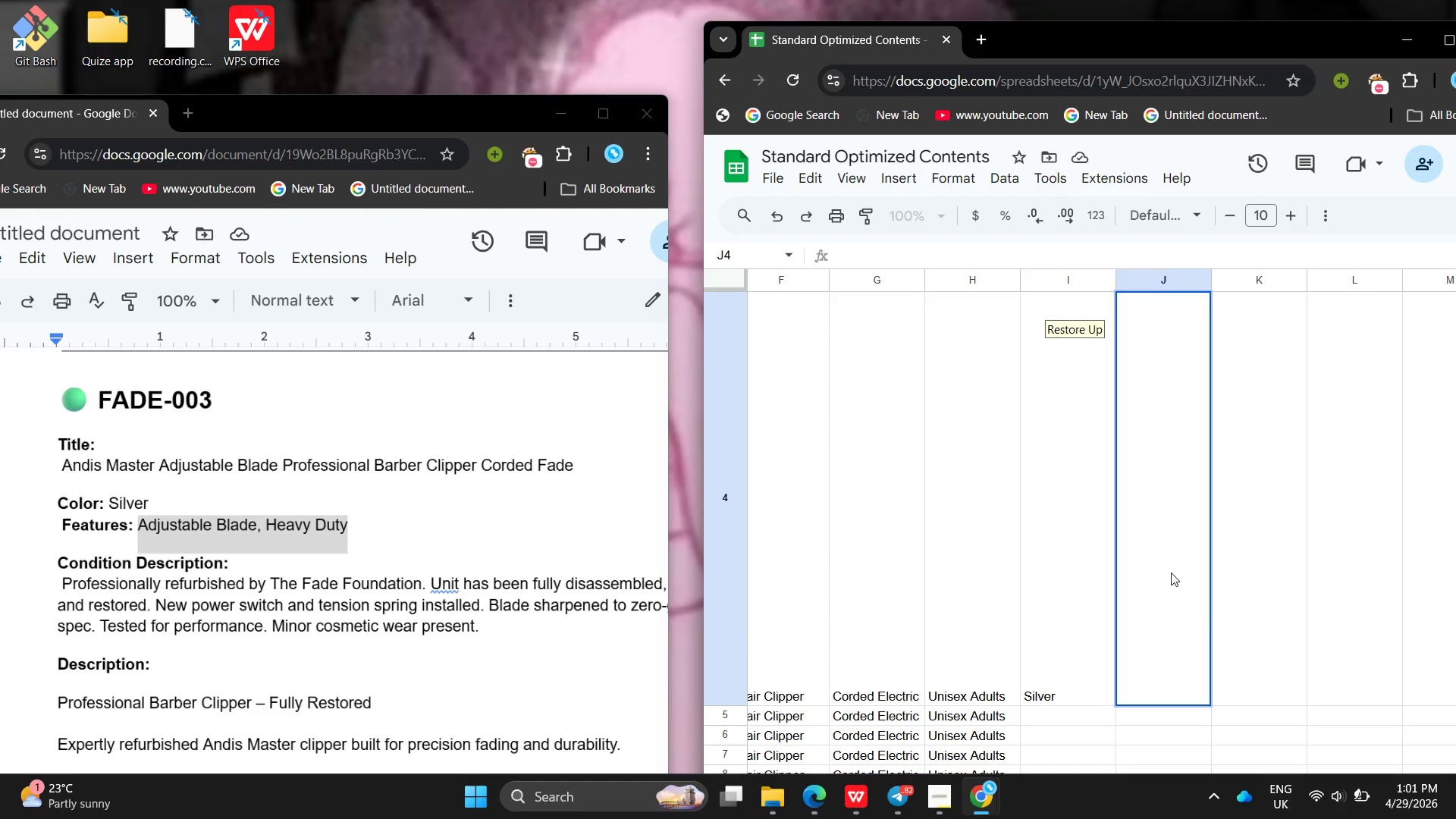 
key(Control+ControlLeft)
 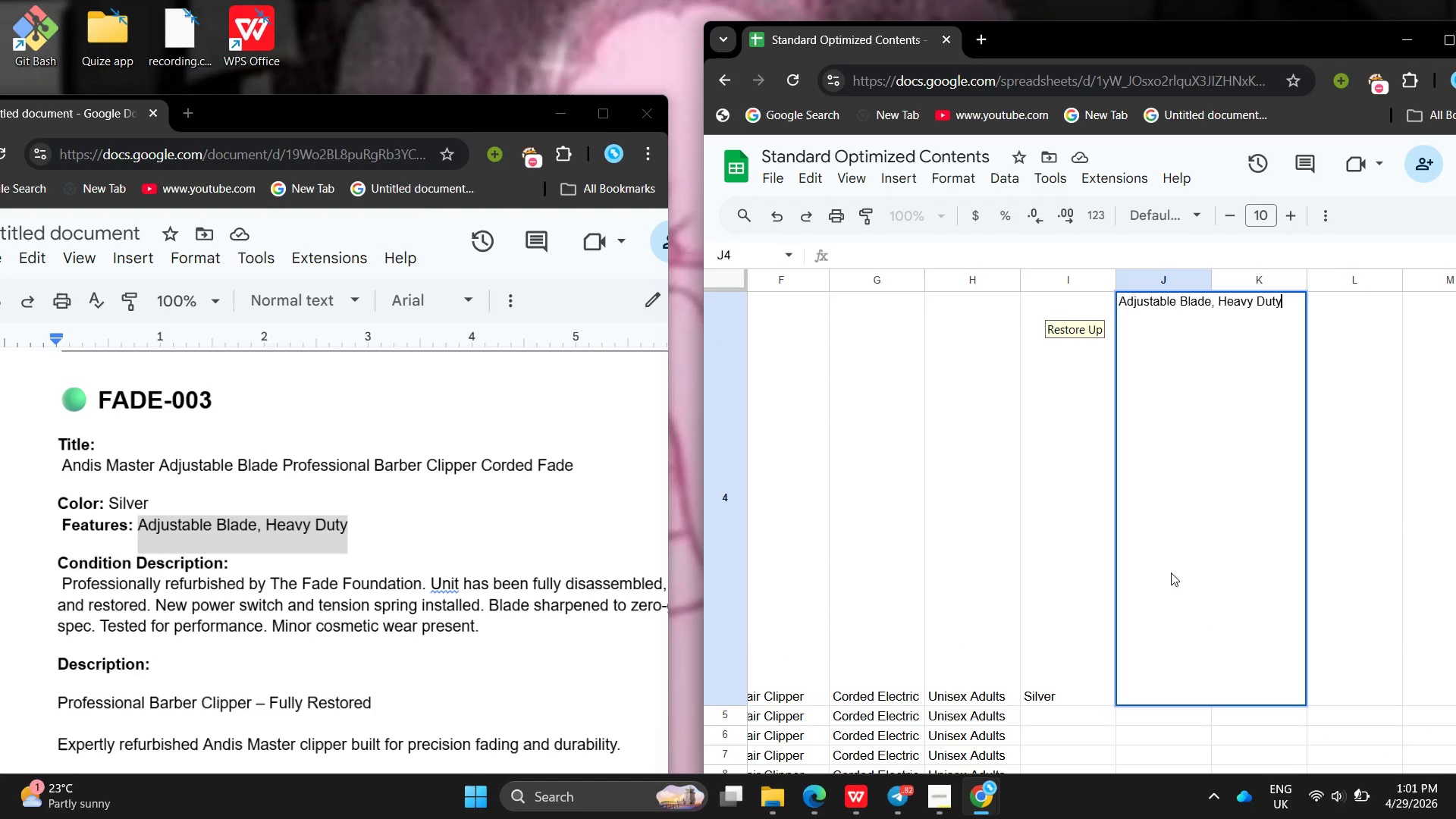 
key(Control+V)
 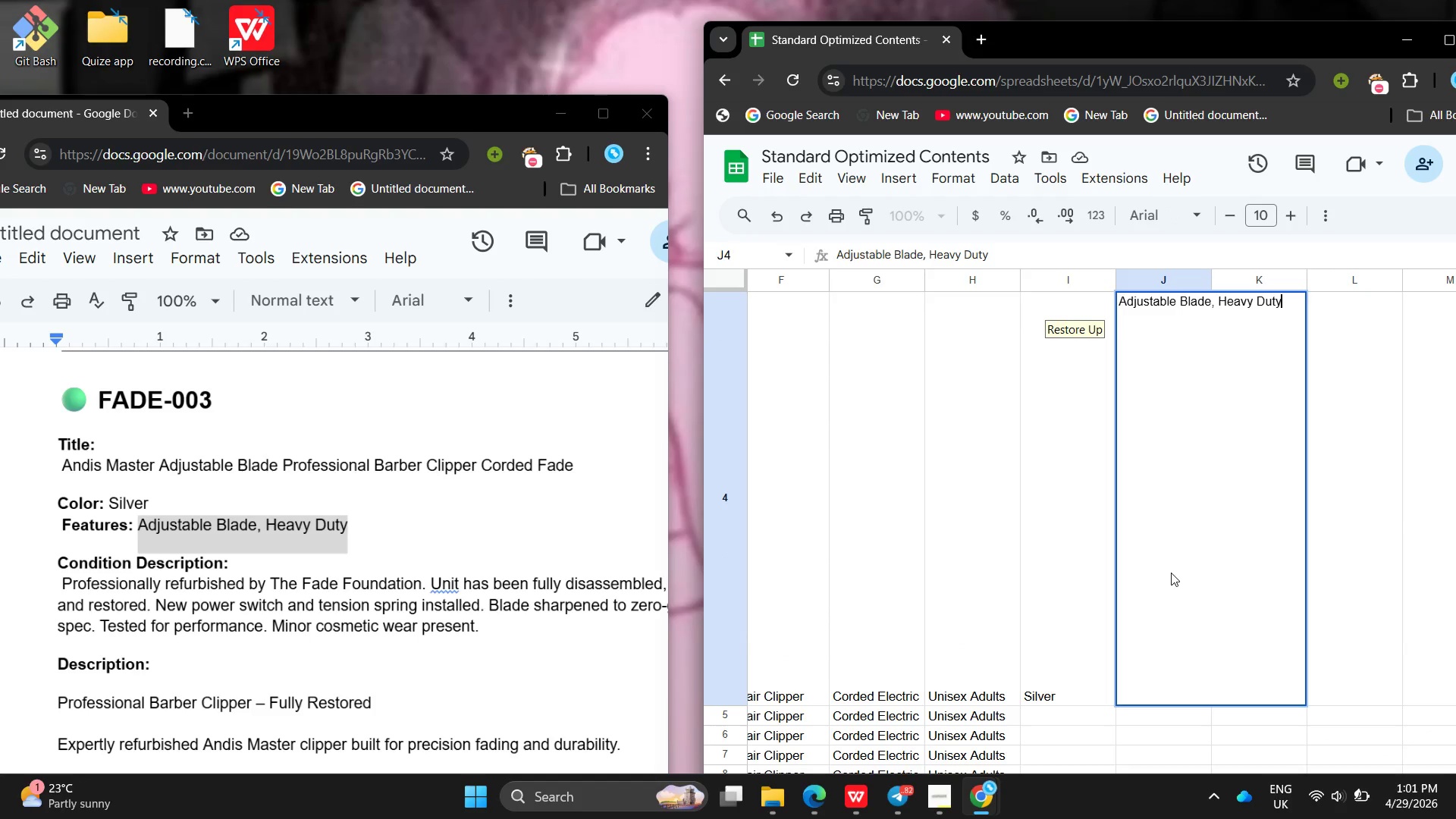 
key(Enter)
 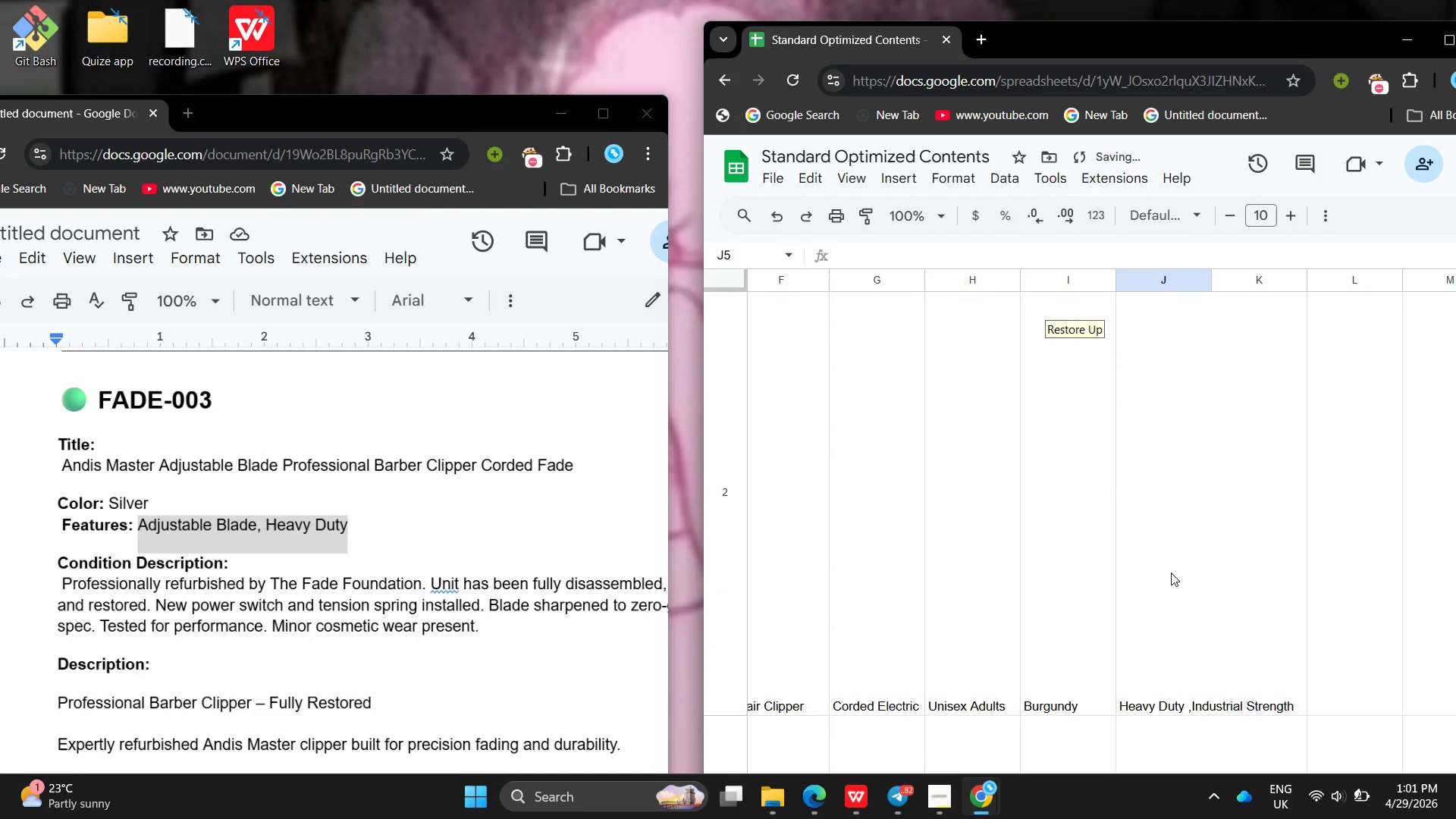 
mouse_move([947, 513])
 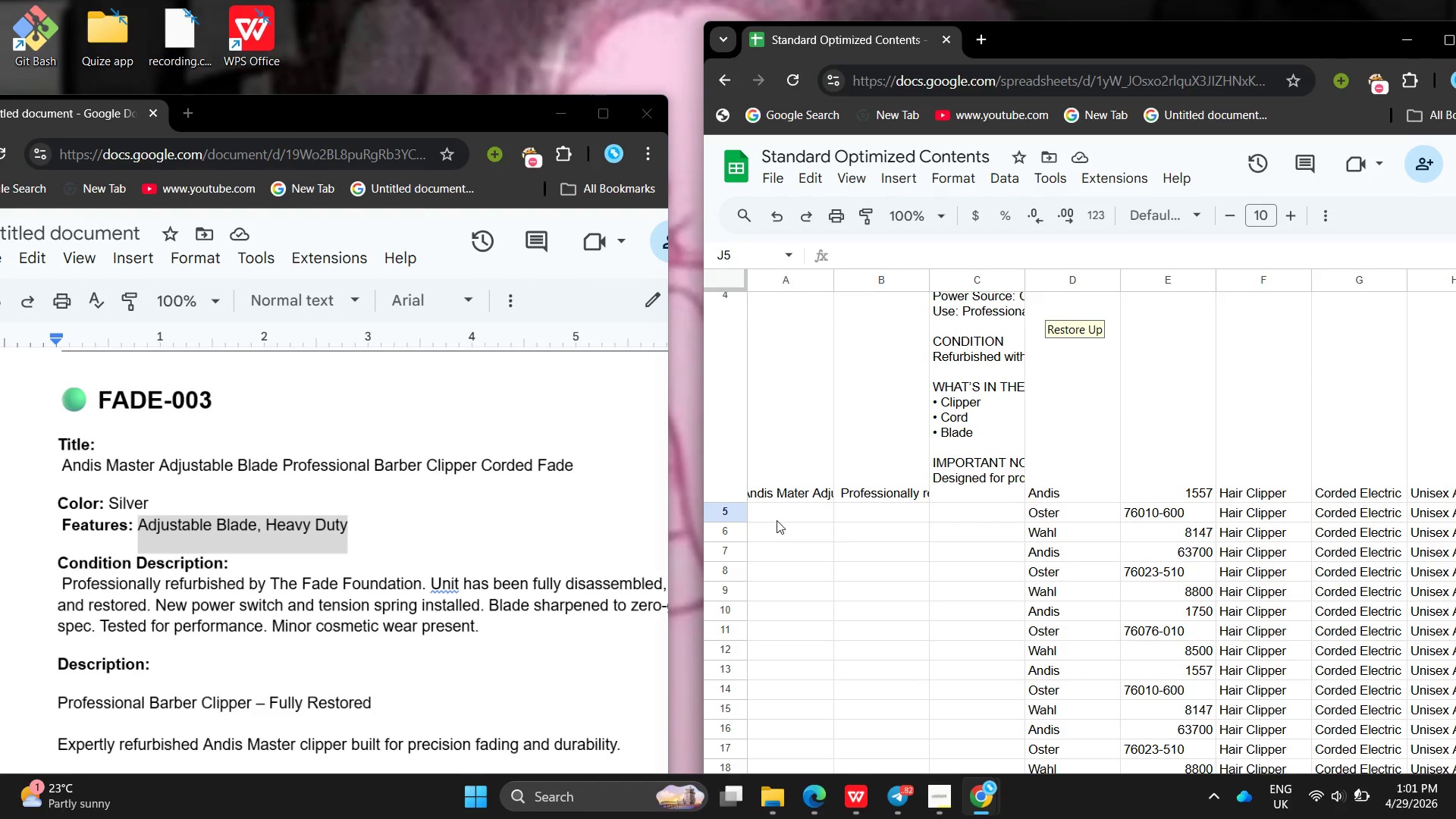 
left_click([777, 520])
 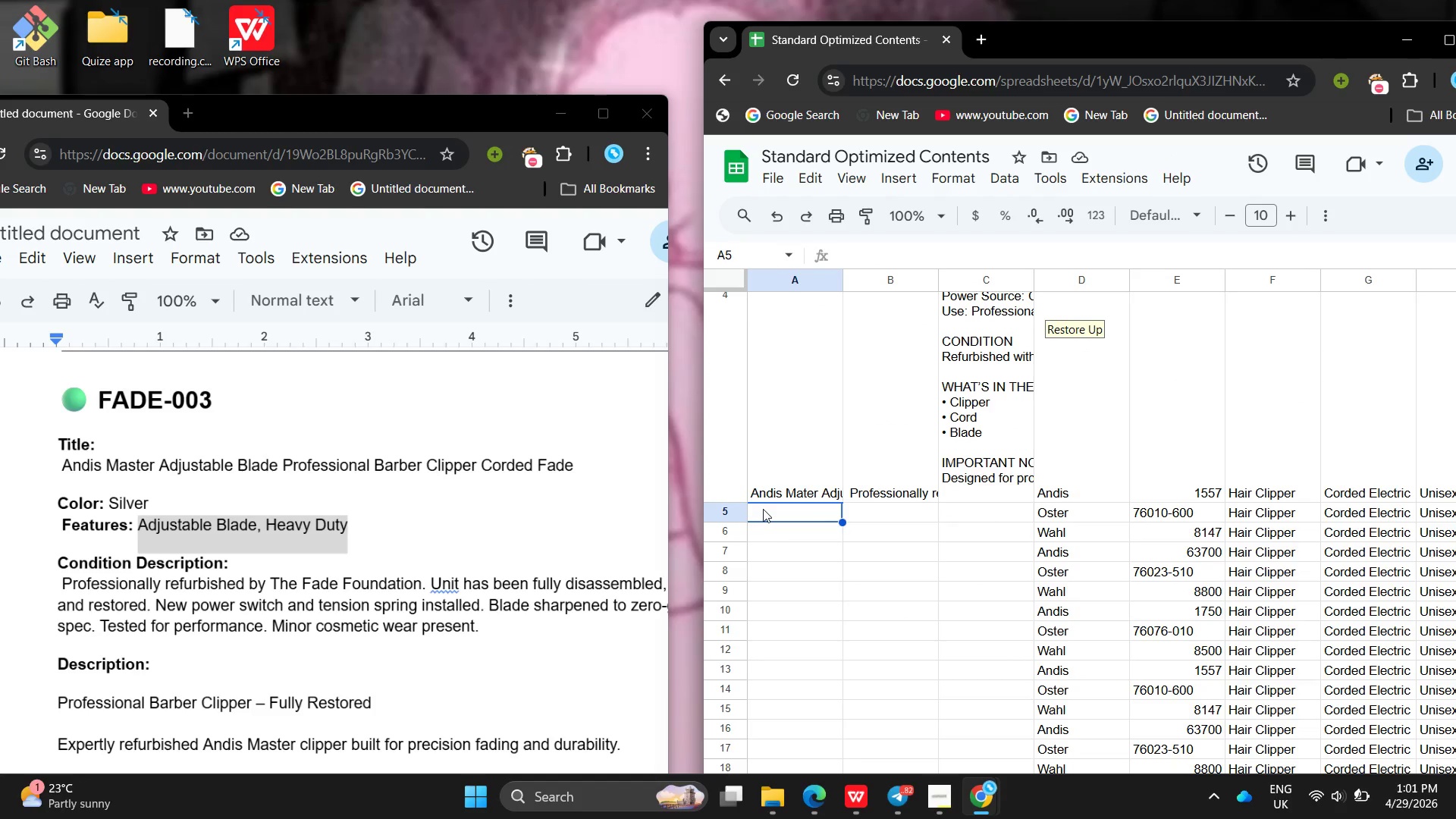 
double_click([763, 509])